 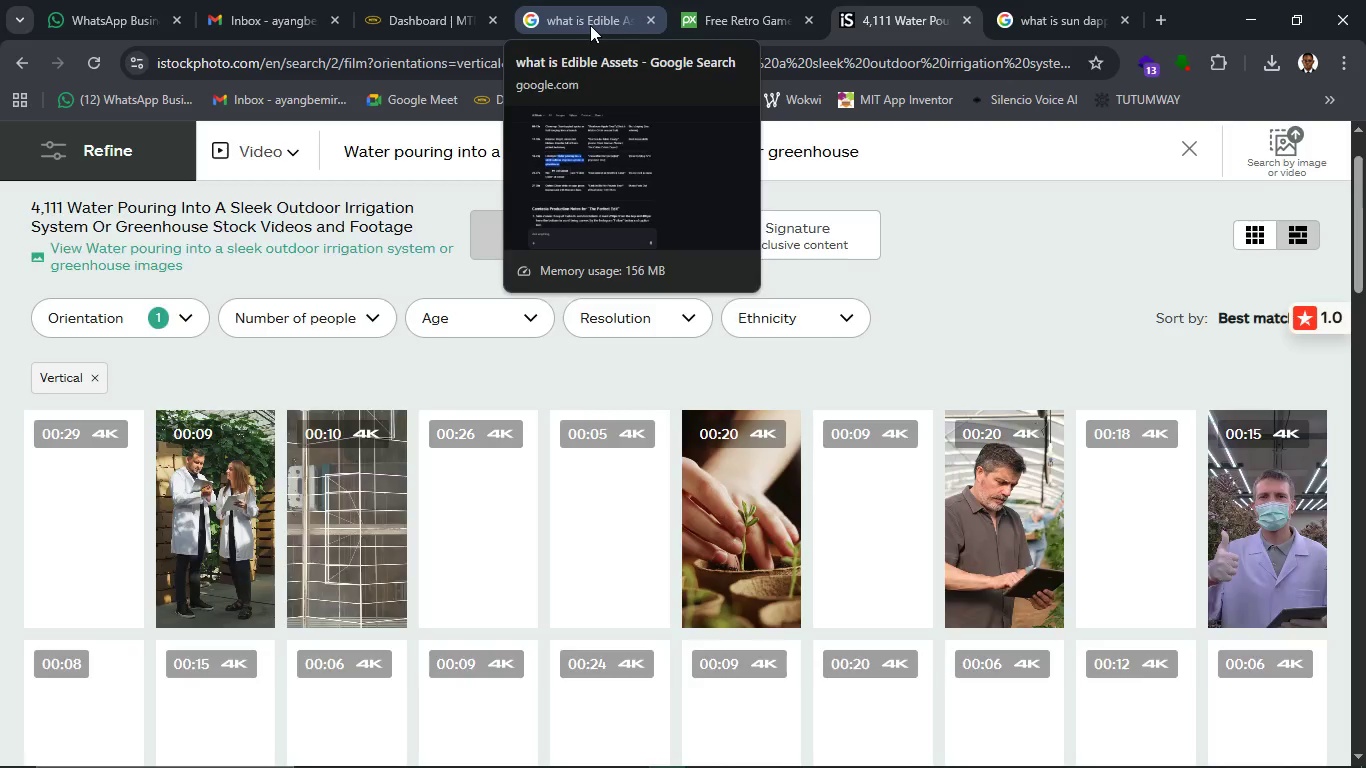 
left_click([590, 25])
 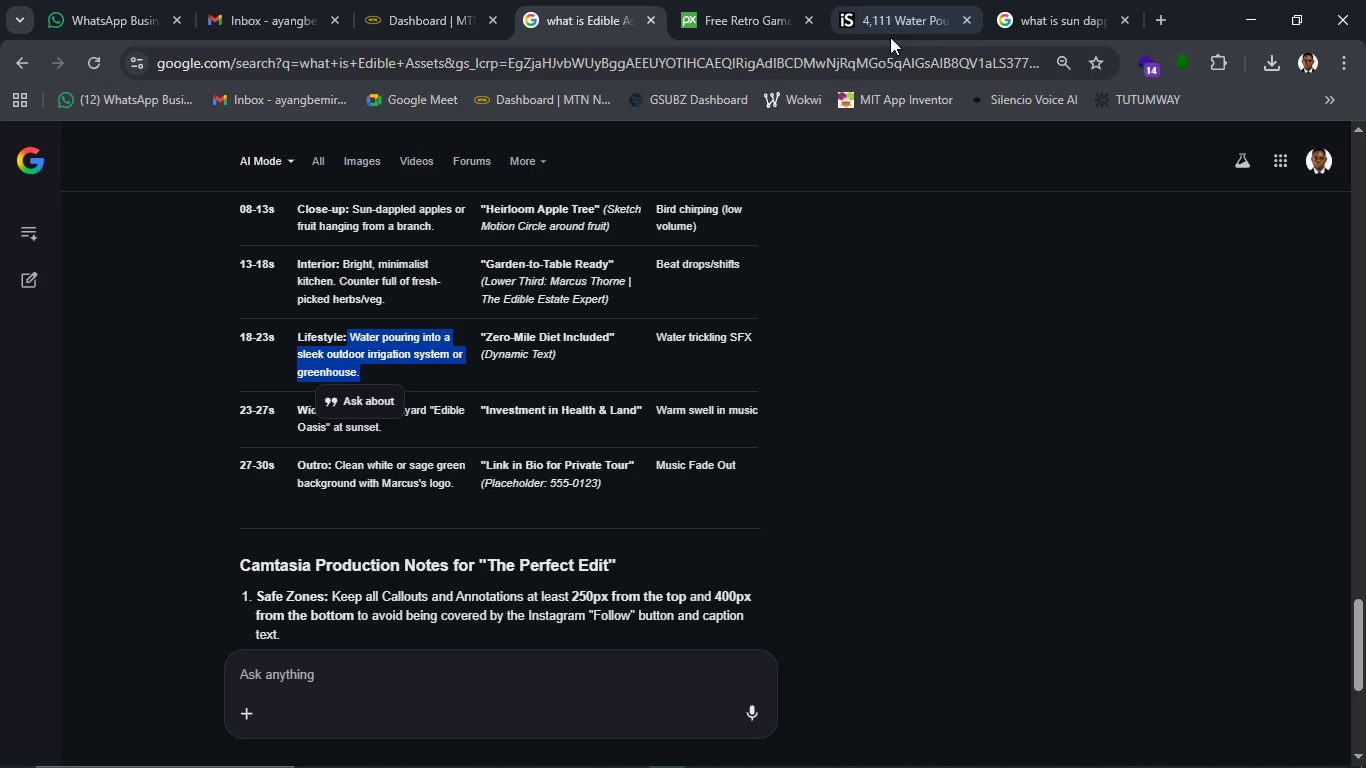 
wait(6.83)
 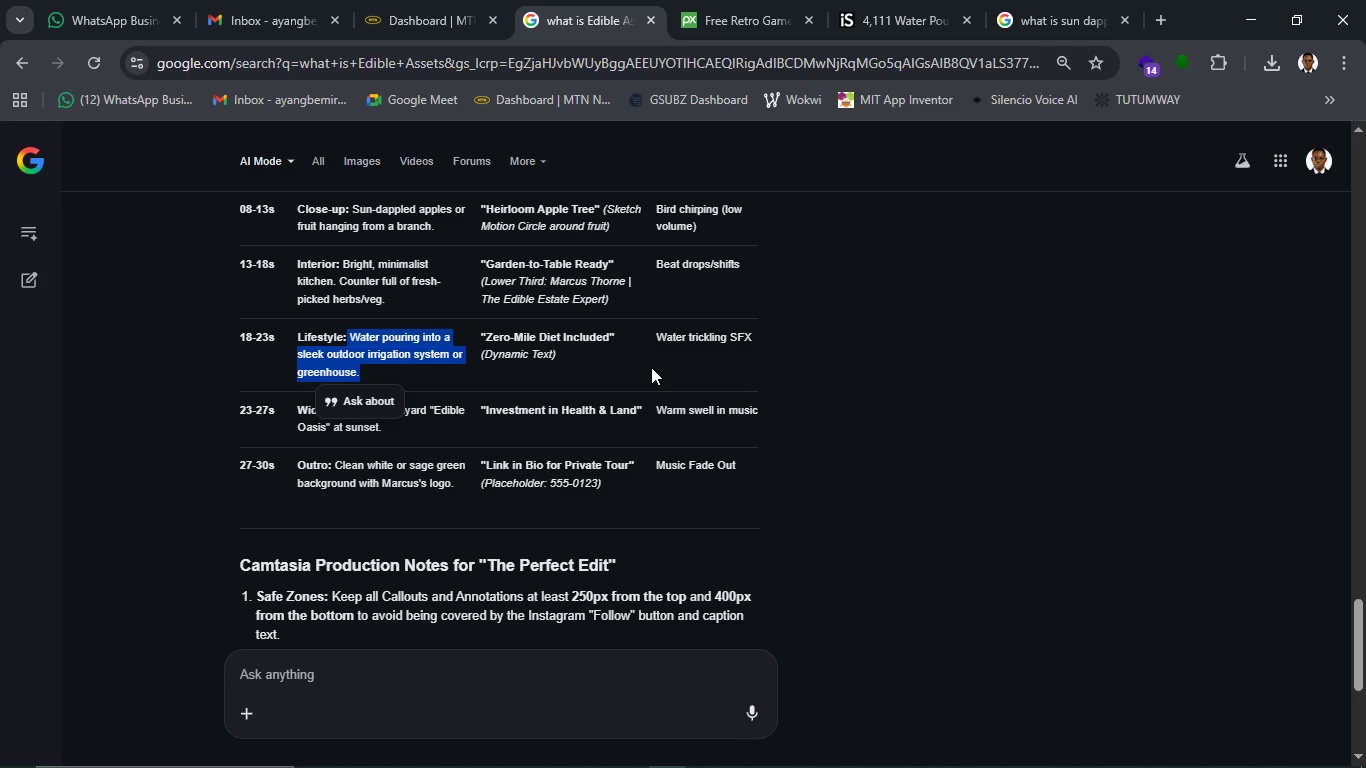 
left_click([861, 20])
 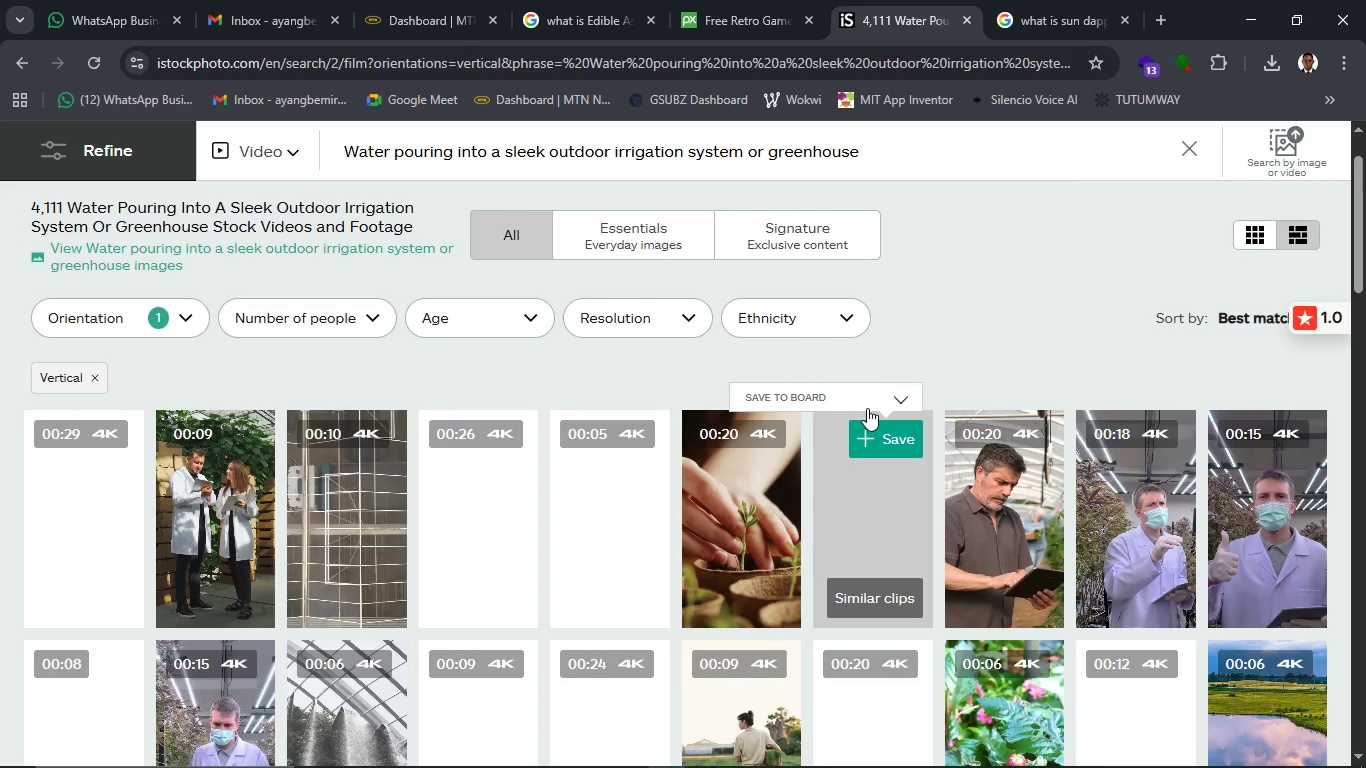 
scroll: coordinate [867, 408], scroll_direction: down, amount: 2.0
 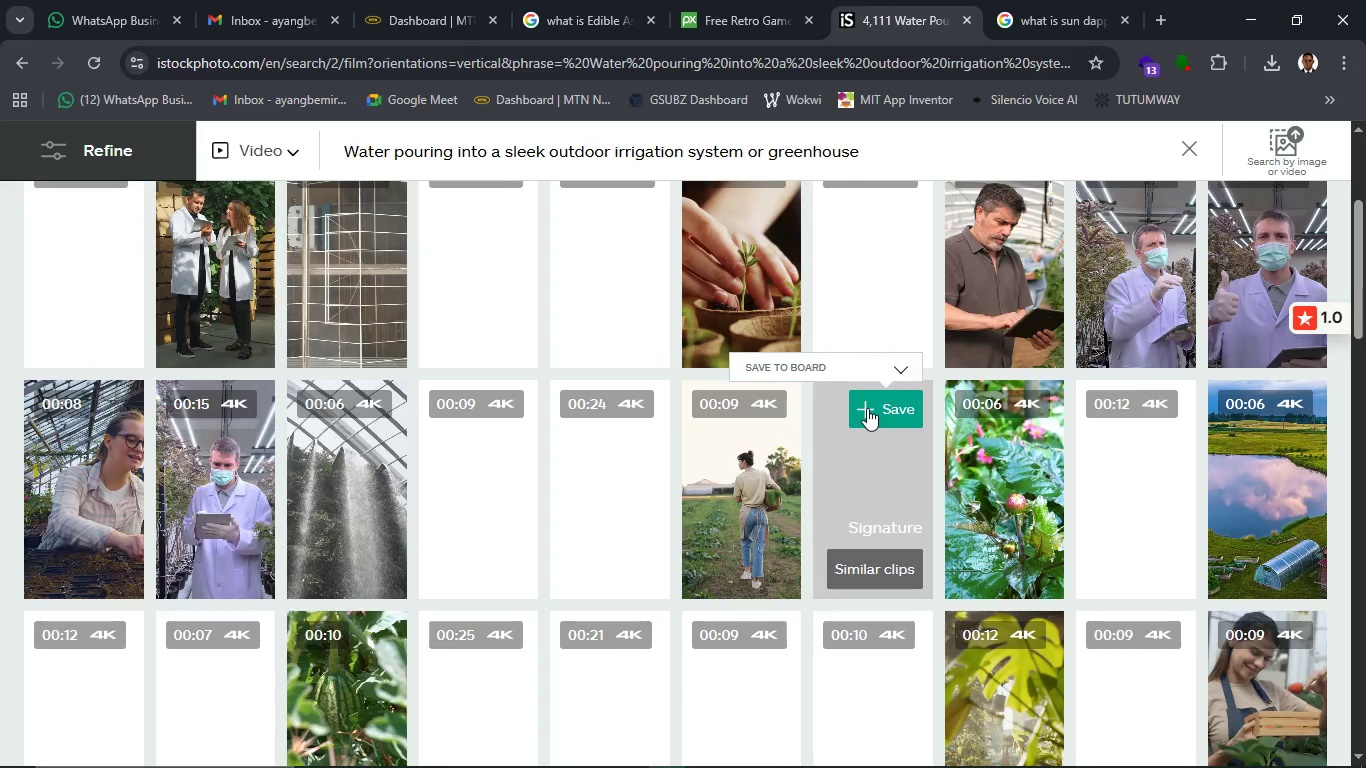 
scroll: coordinate [864, 411], scroll_direction: up, amount: 6.0
 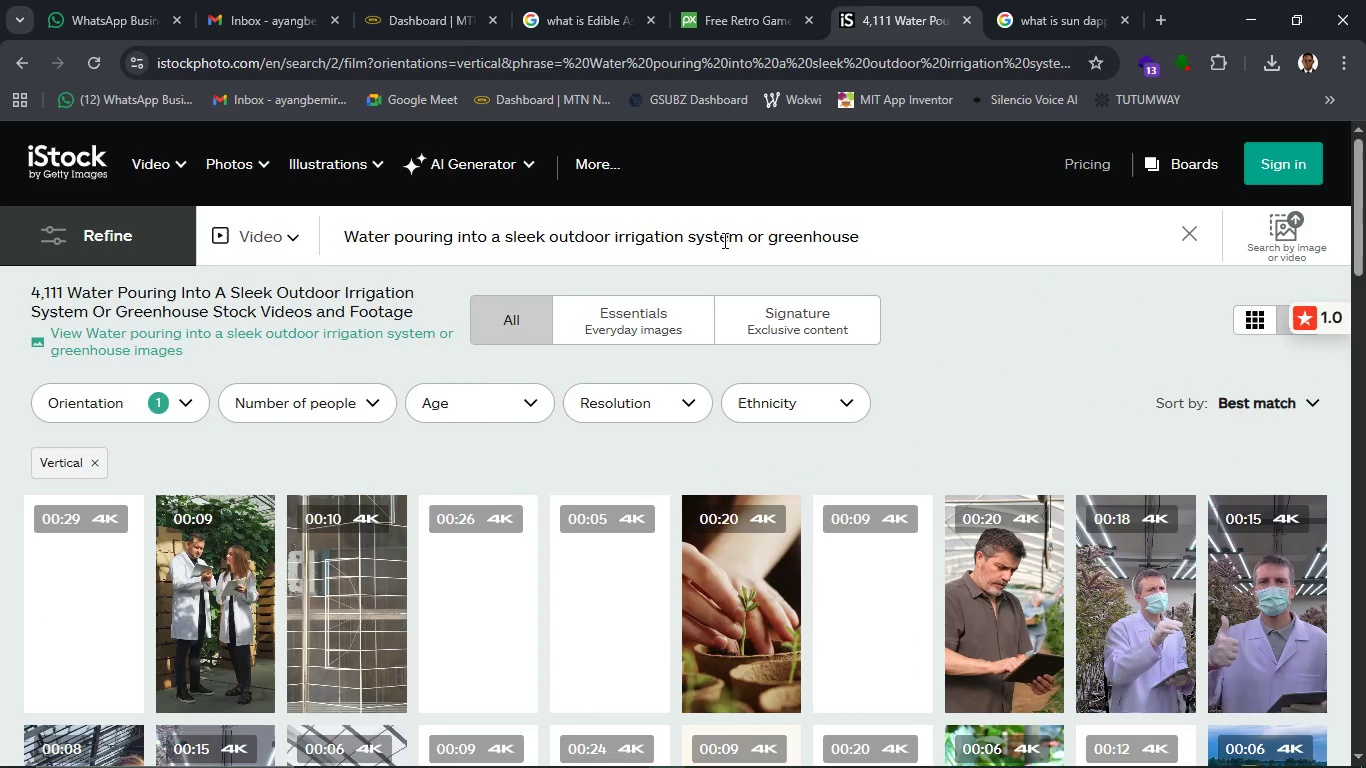 
left_click([864, 241])
 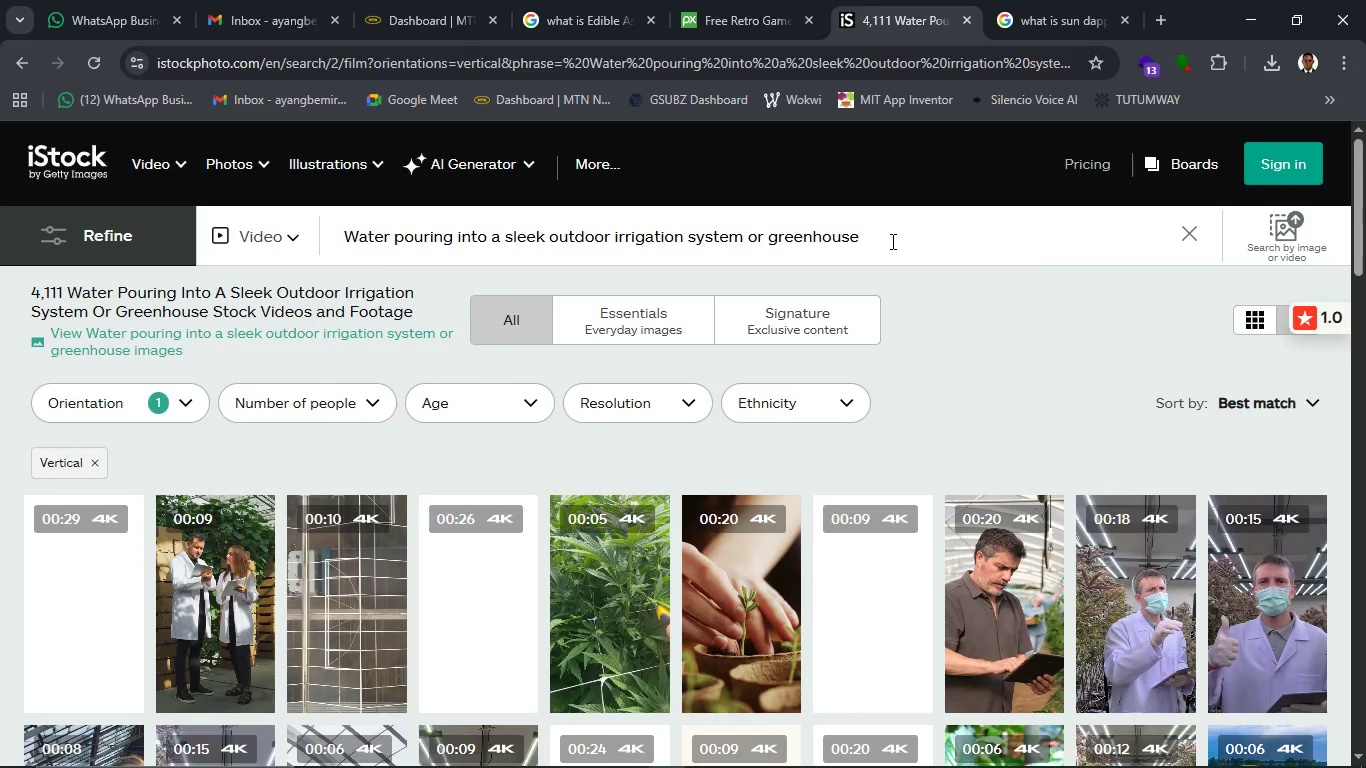 
hold_key(key=Backspace, duration=1.03)
 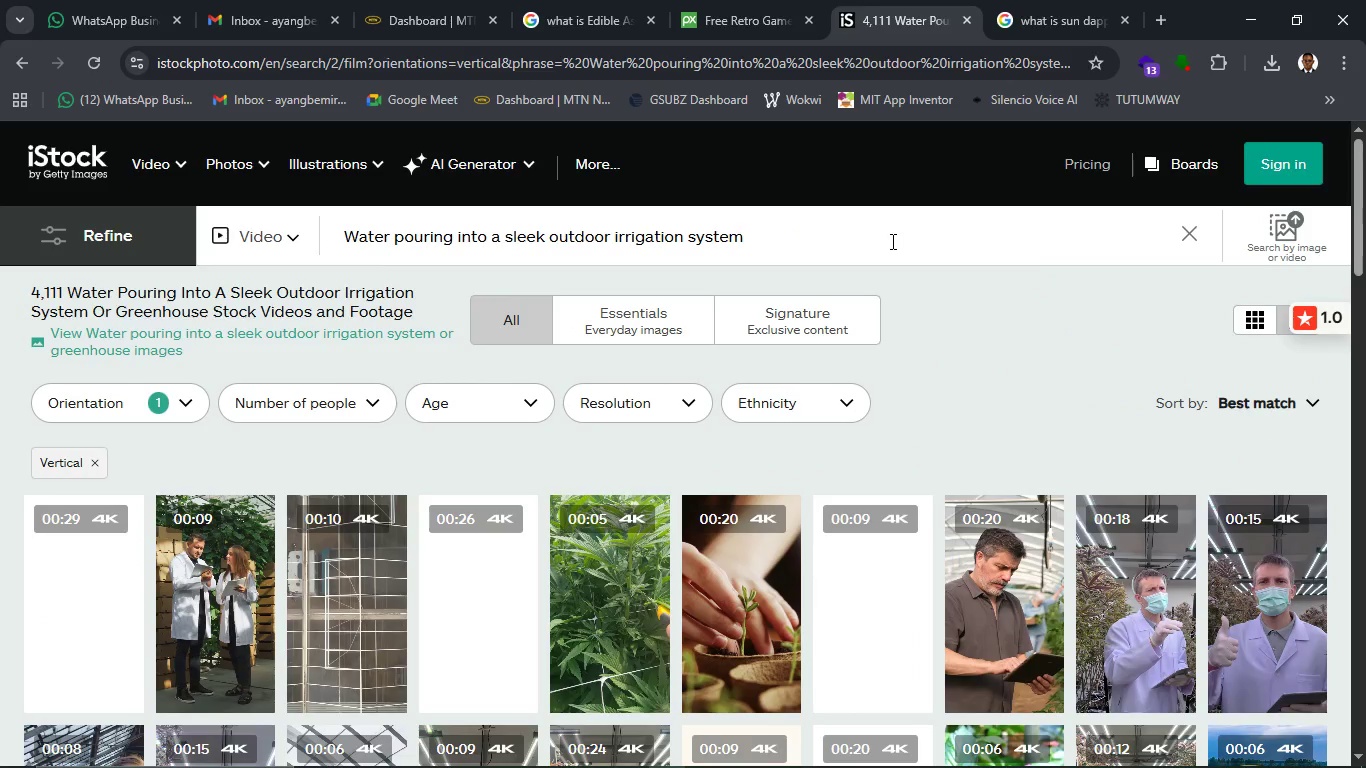 
key(Enter)
 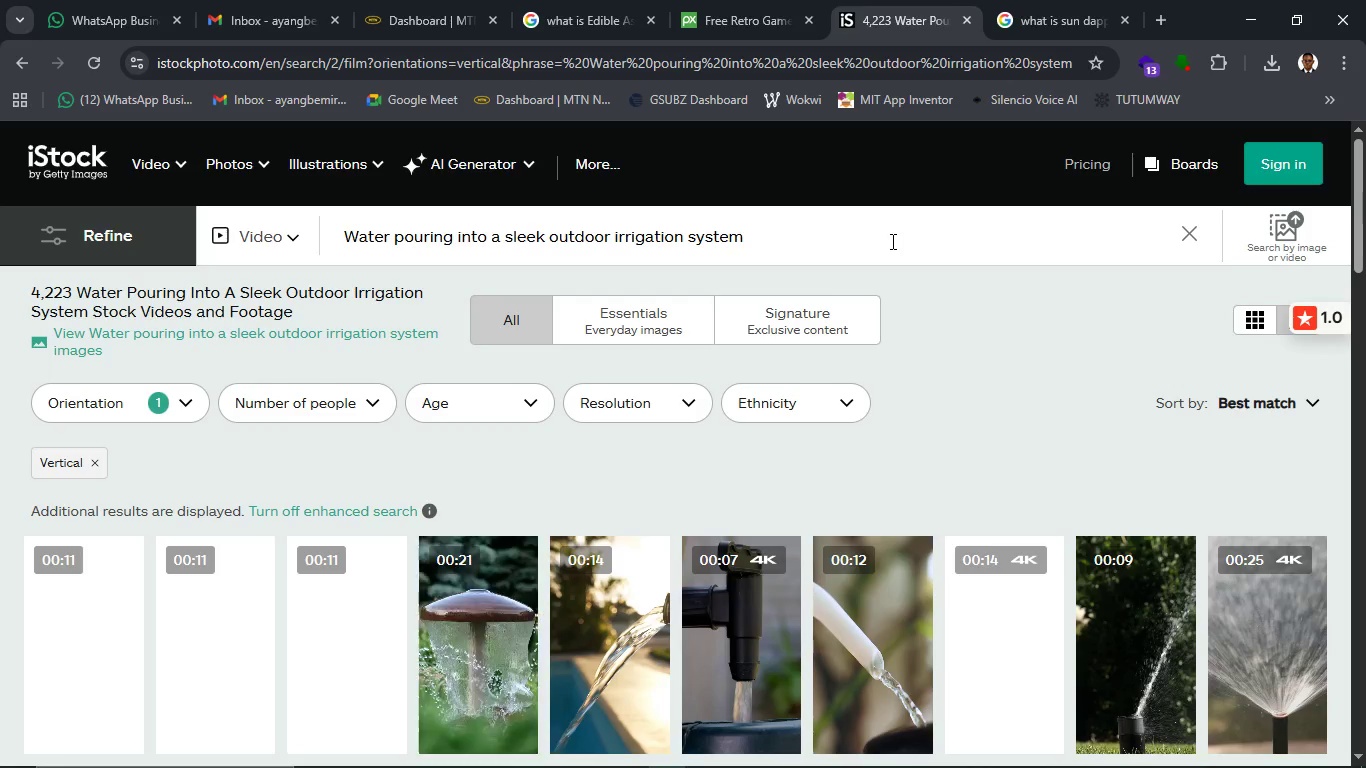 
wait(31.0)
 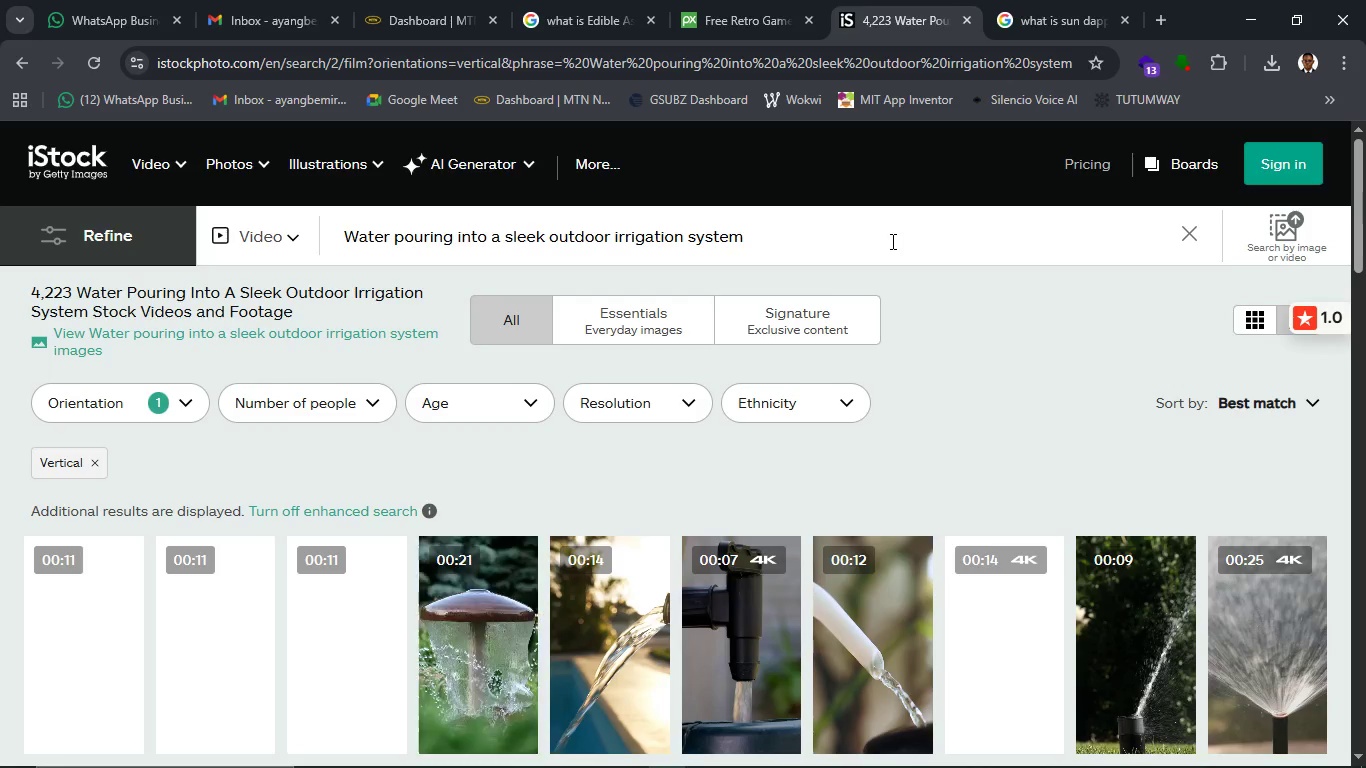 
scroll: coordinate [847, 470], scroll_direction: down, amount: 1.0
 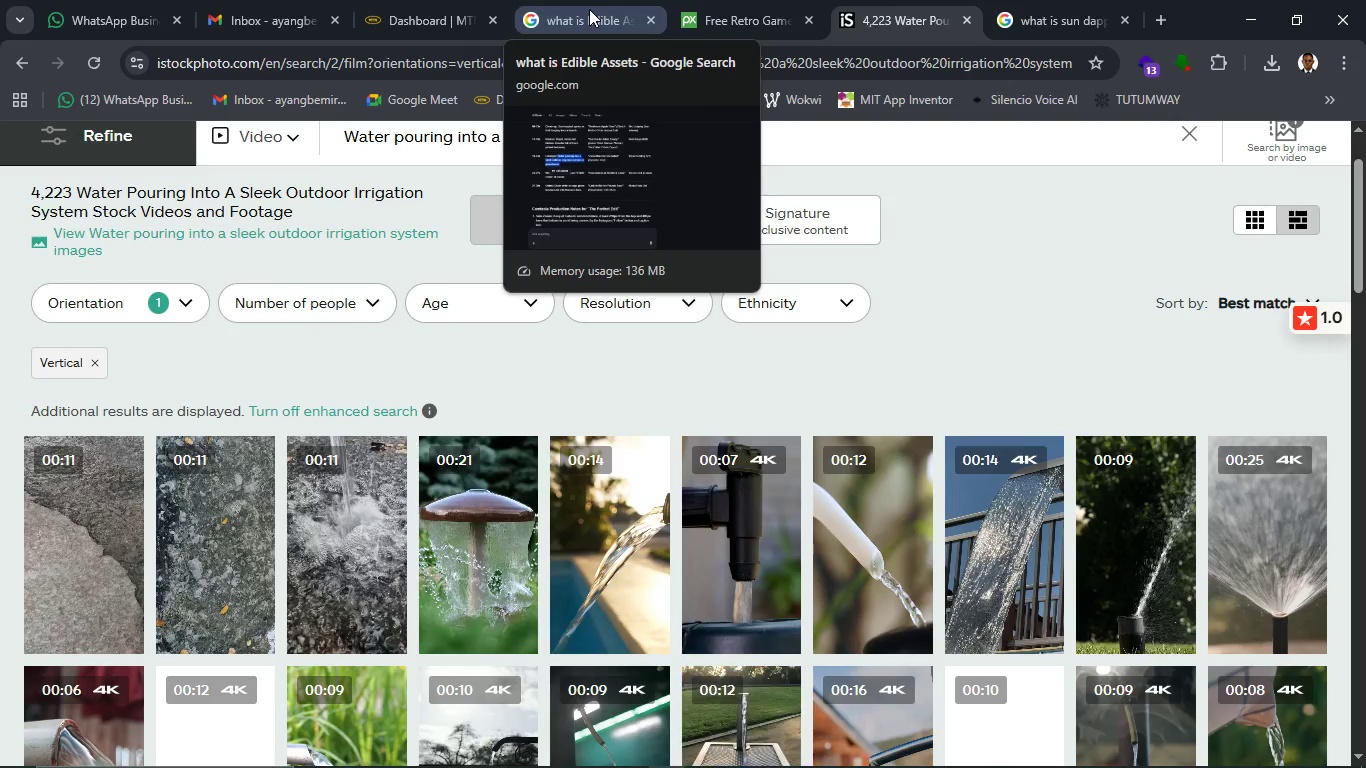 
left_click([589, 9])
 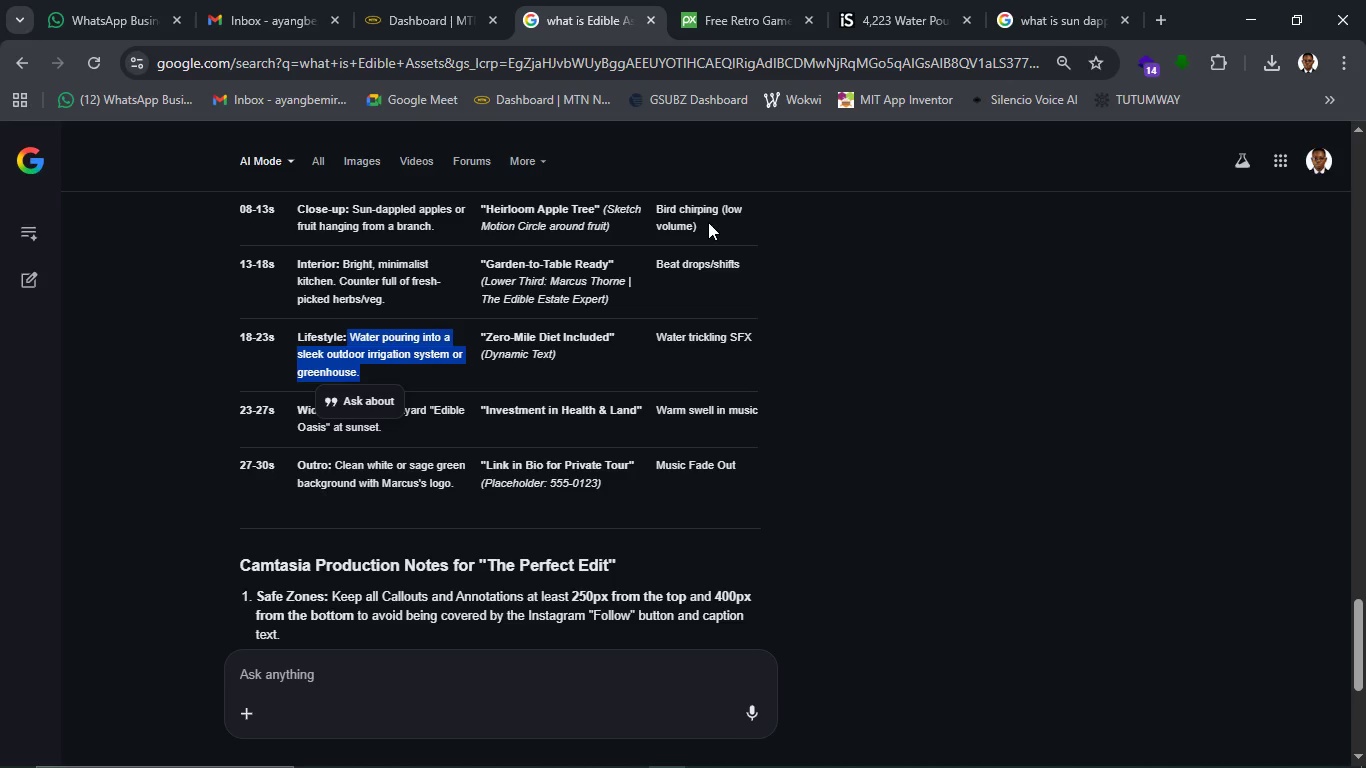 
wait(8.09)
 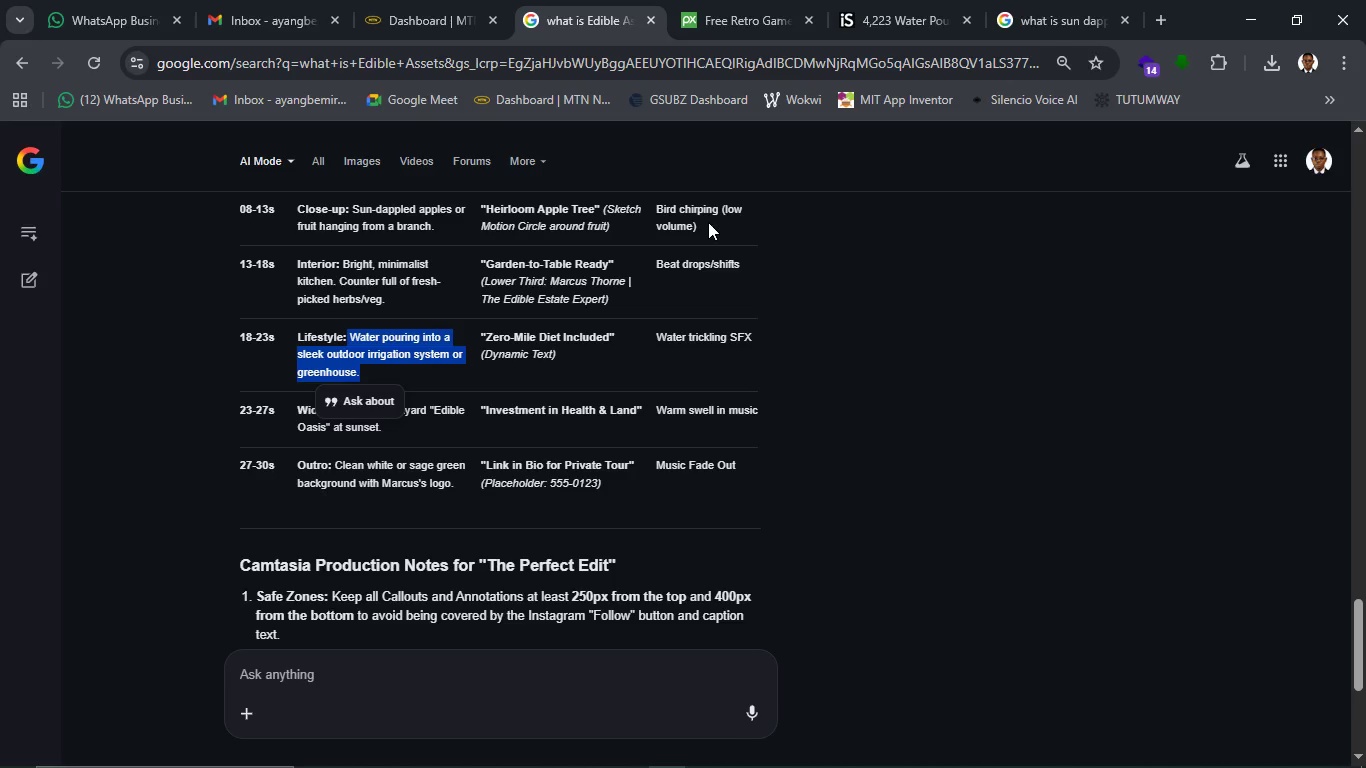 
left_click([608, 368])
 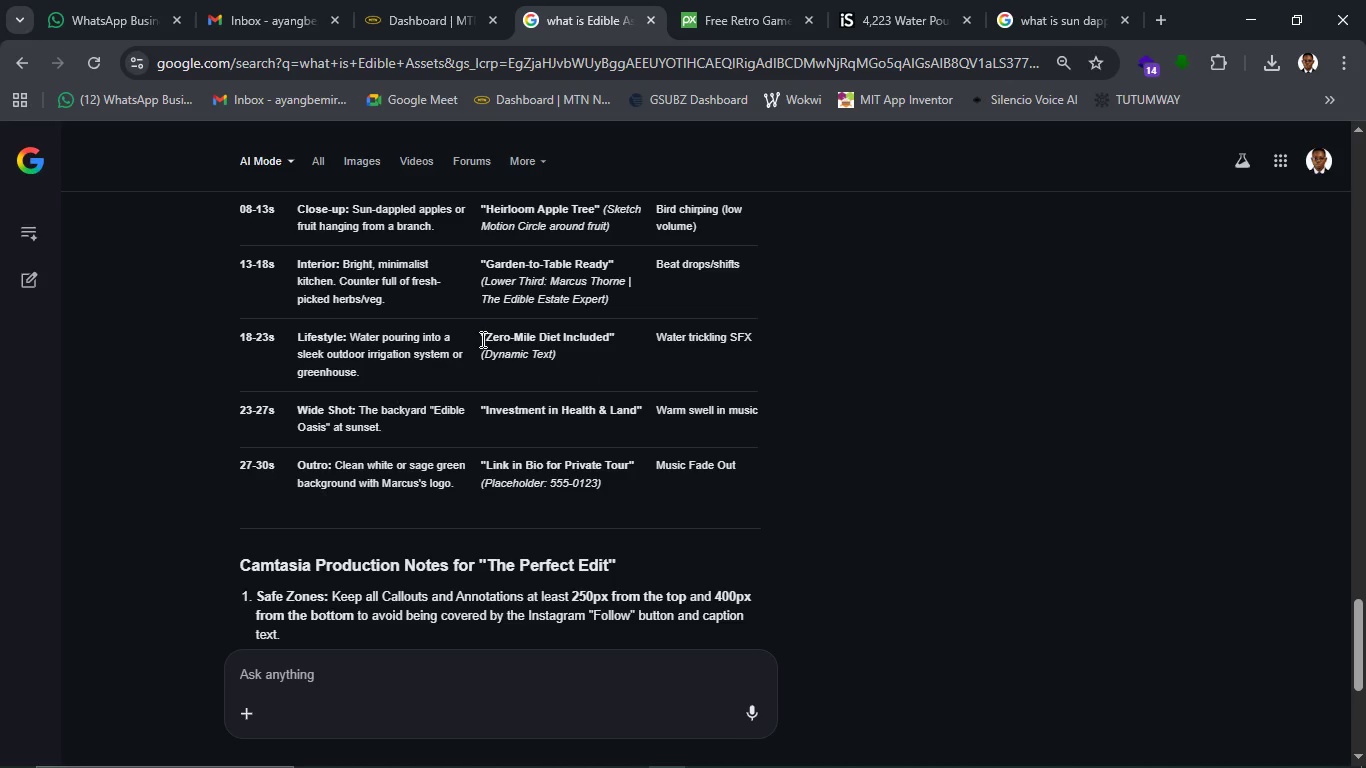 
left_click_drag(start_coordinate=[486, 338], to_coordinate=[563, 334])
 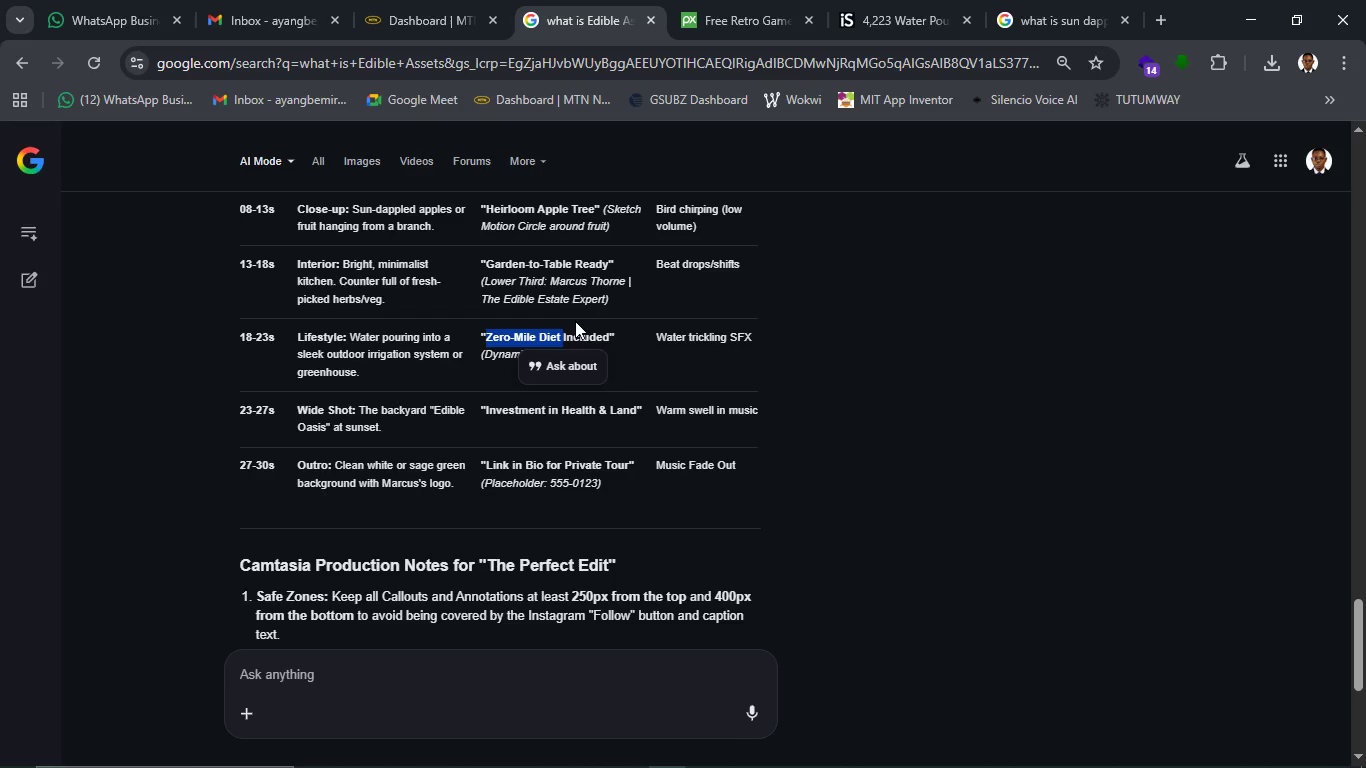 
key(Control+C)
 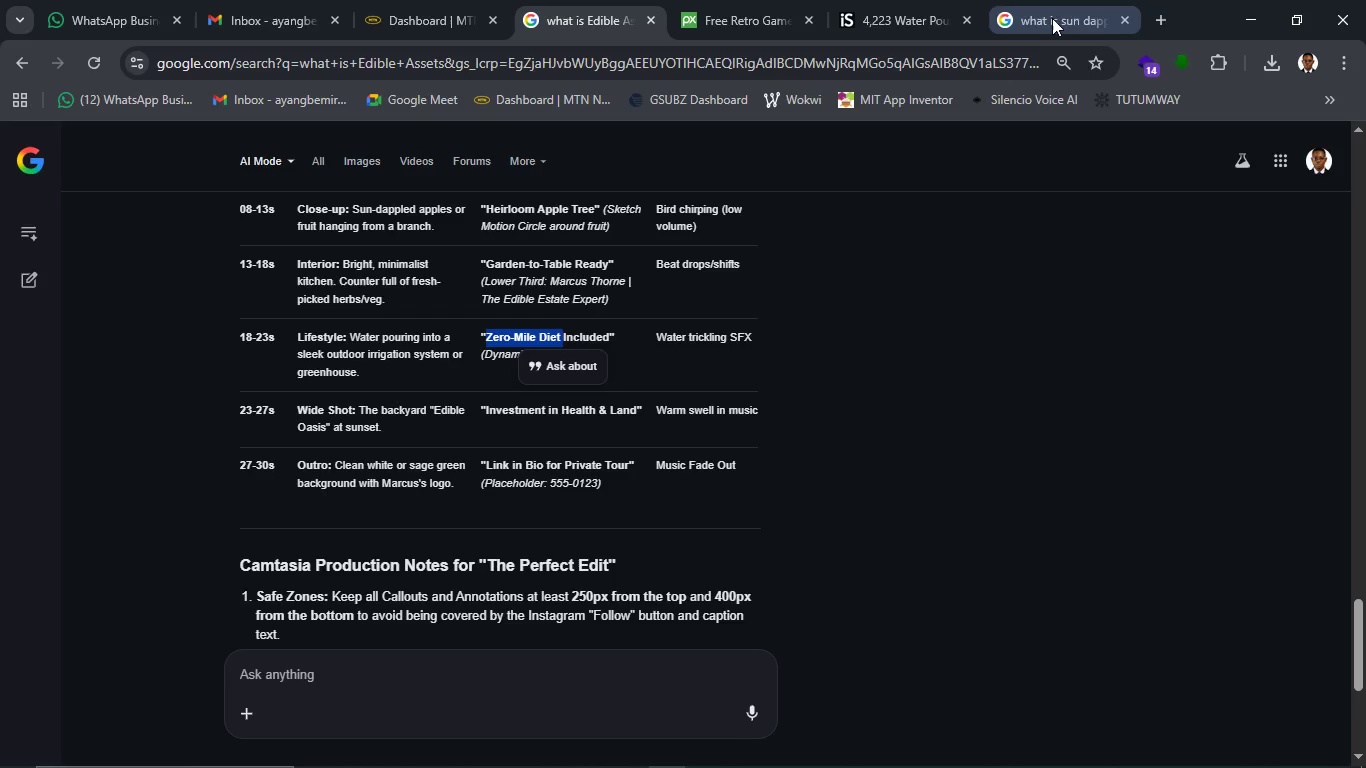 
left_click([1052, 18])
 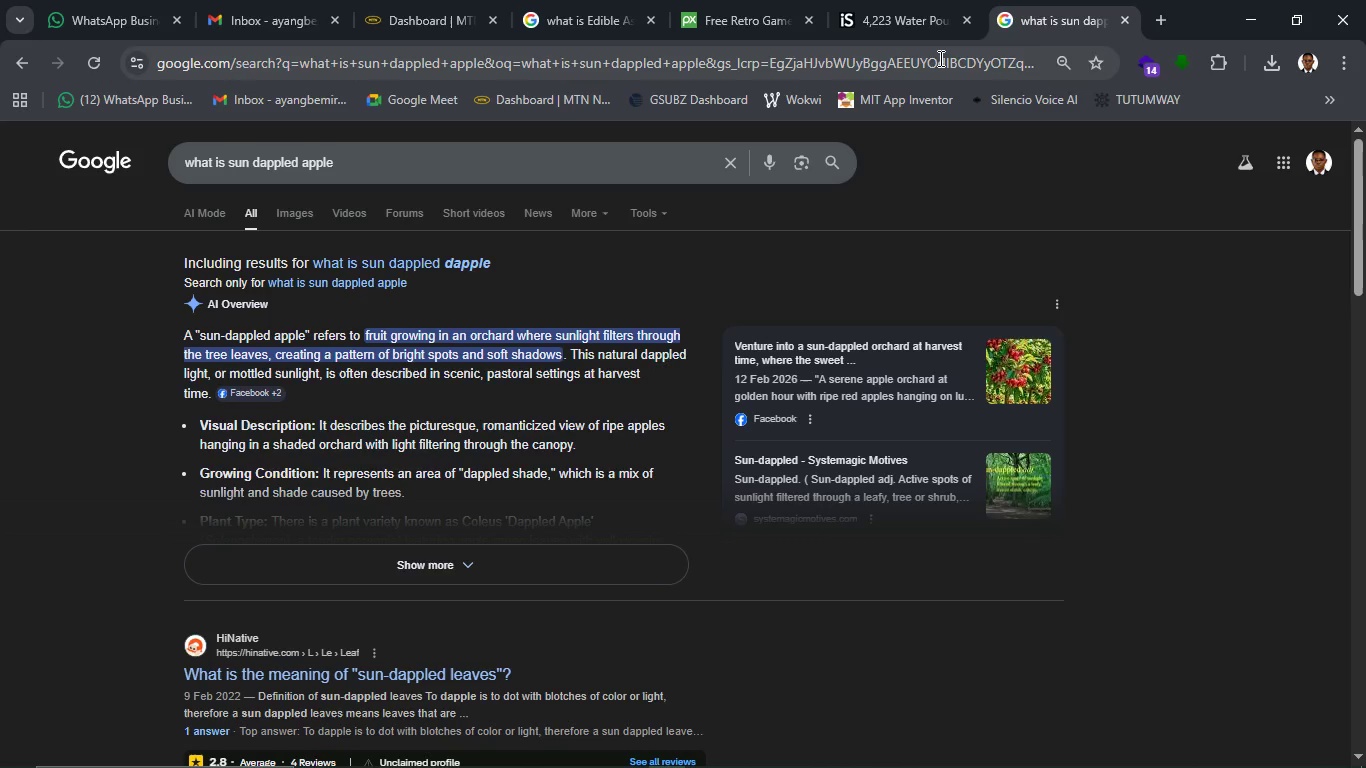 
left_click([939, 58])
 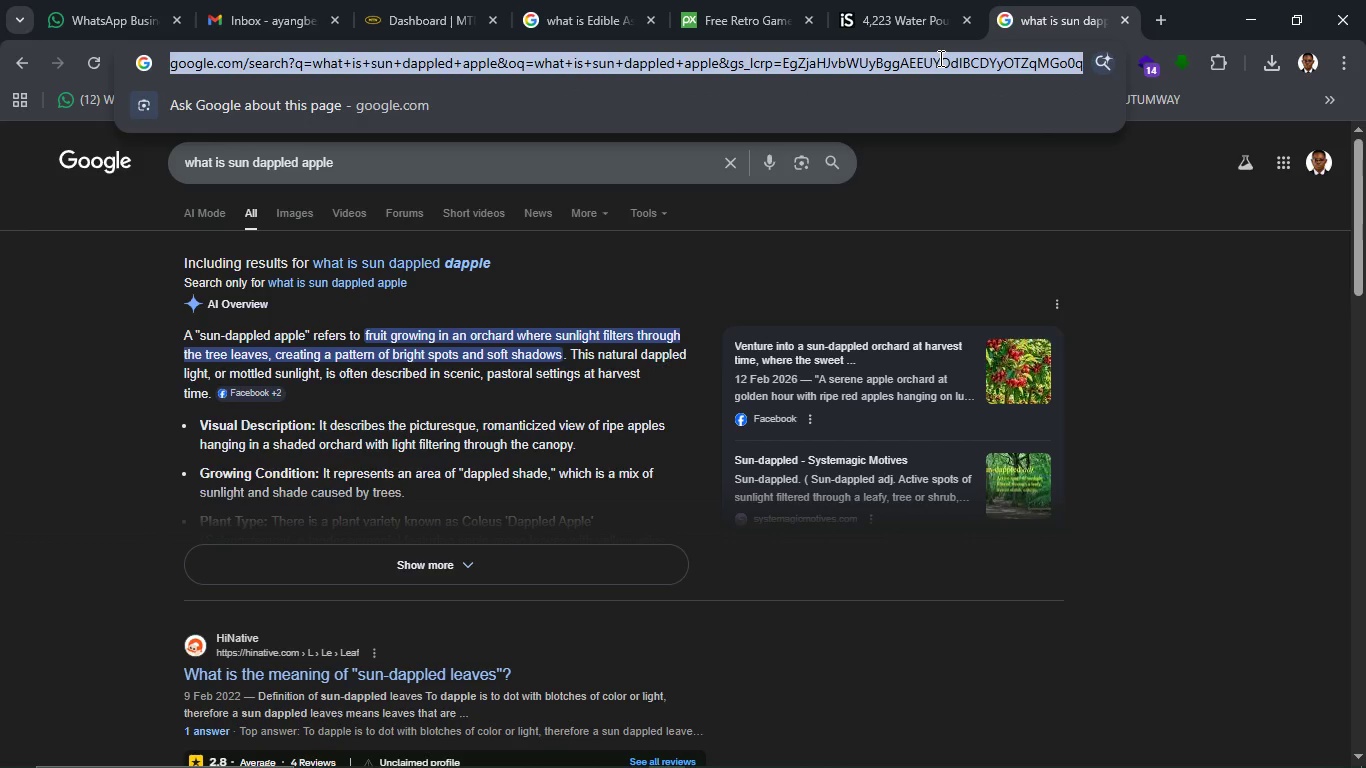 
type(what is )
 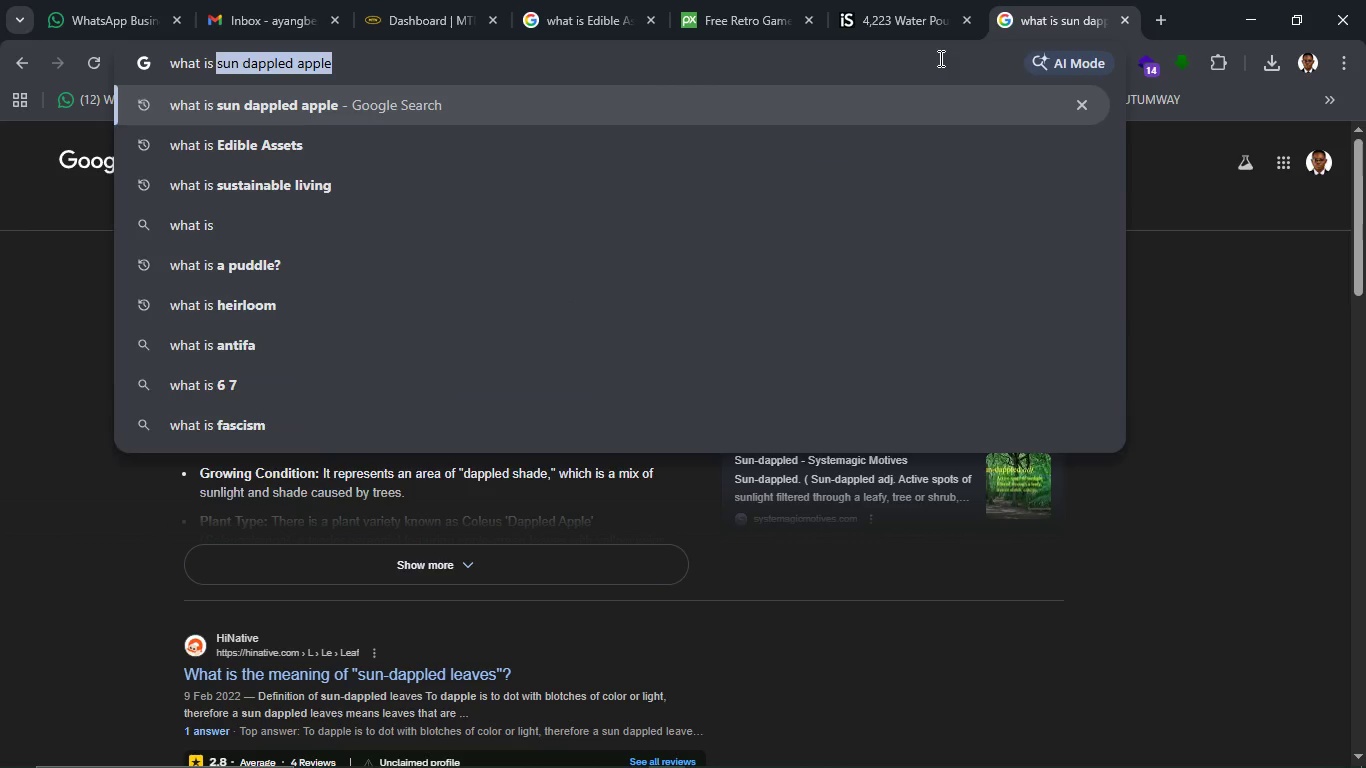 
key(Control+V)
 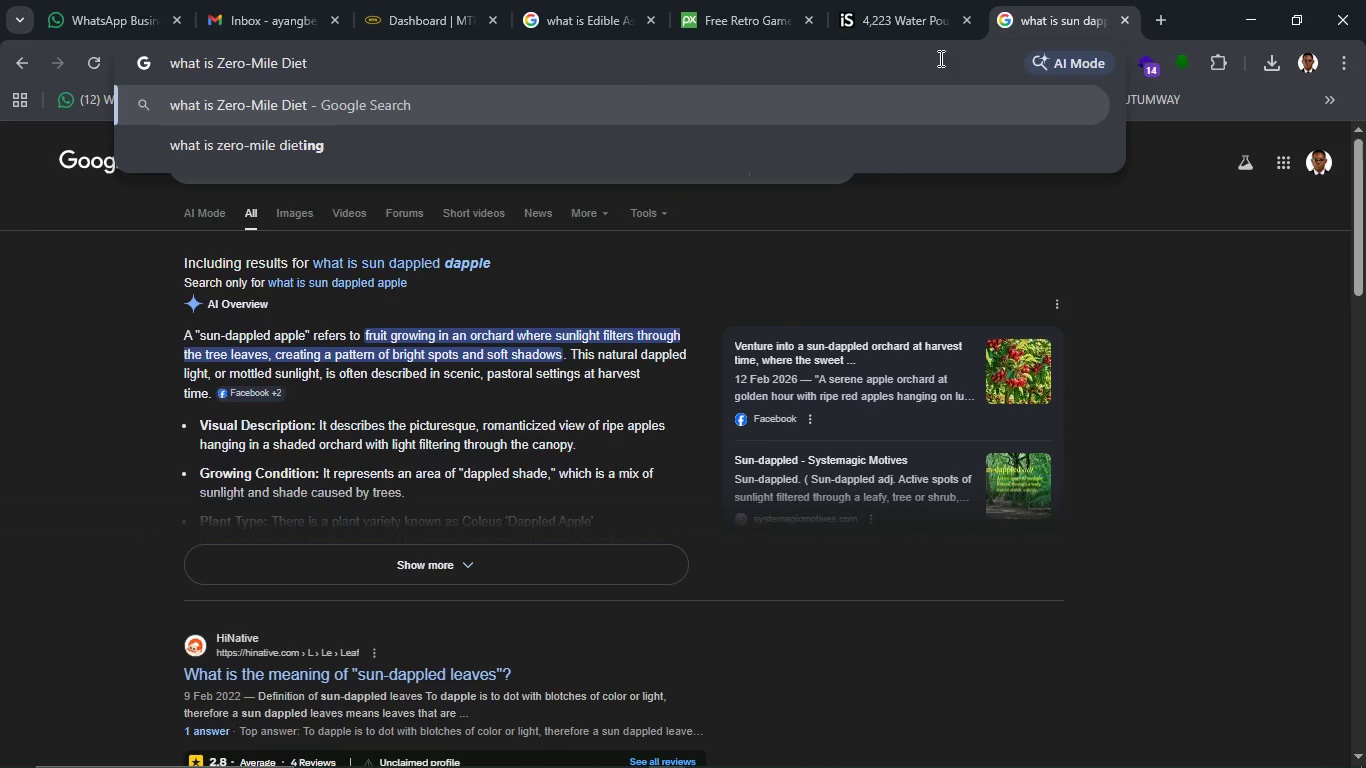 
key(Enter)
 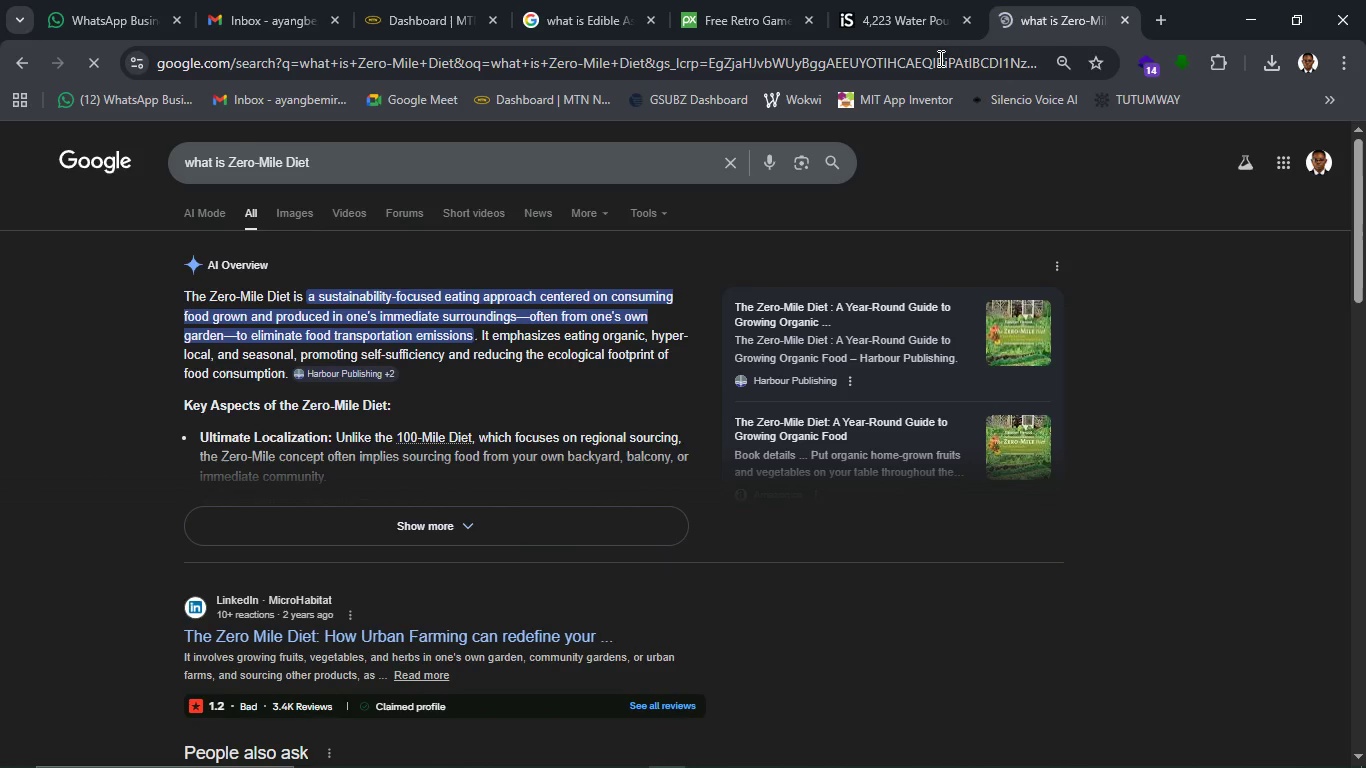 
wait(20.08)
 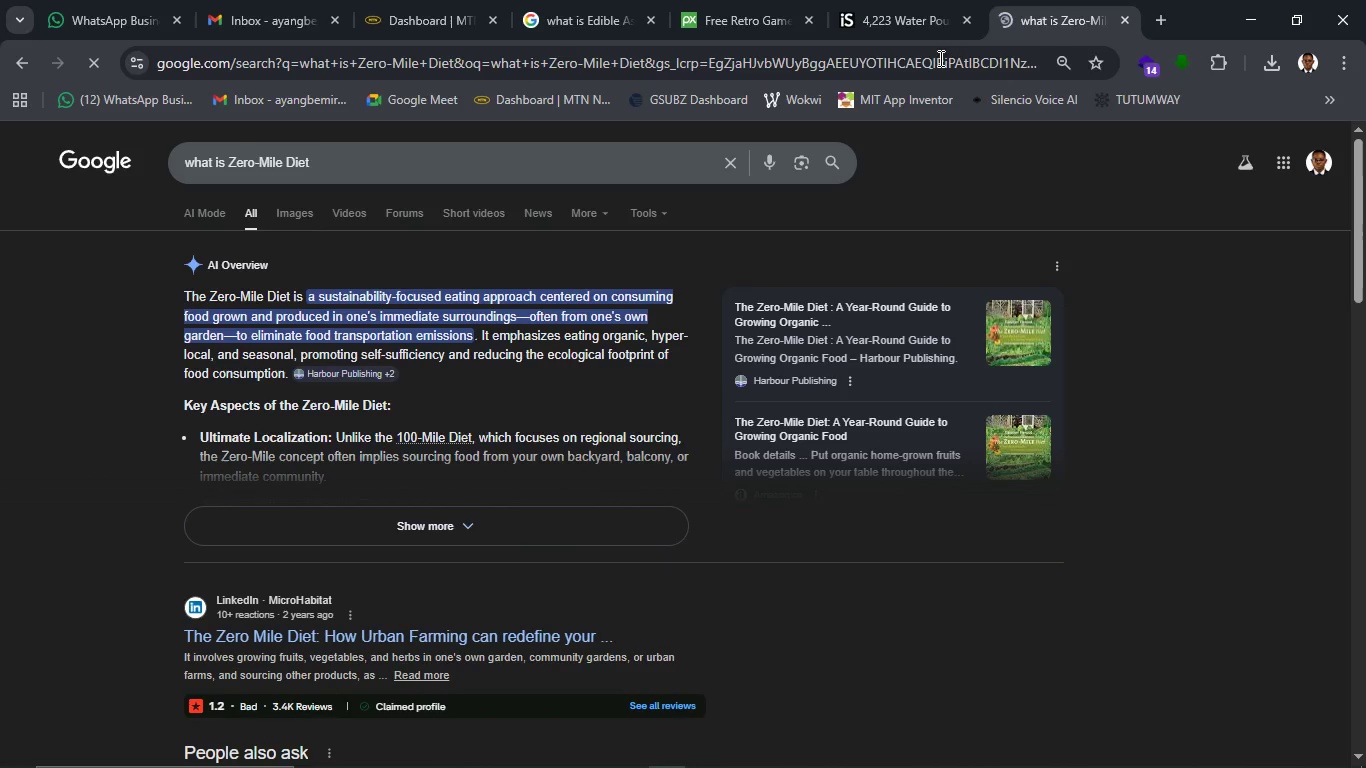 
left_click([765, 7])
 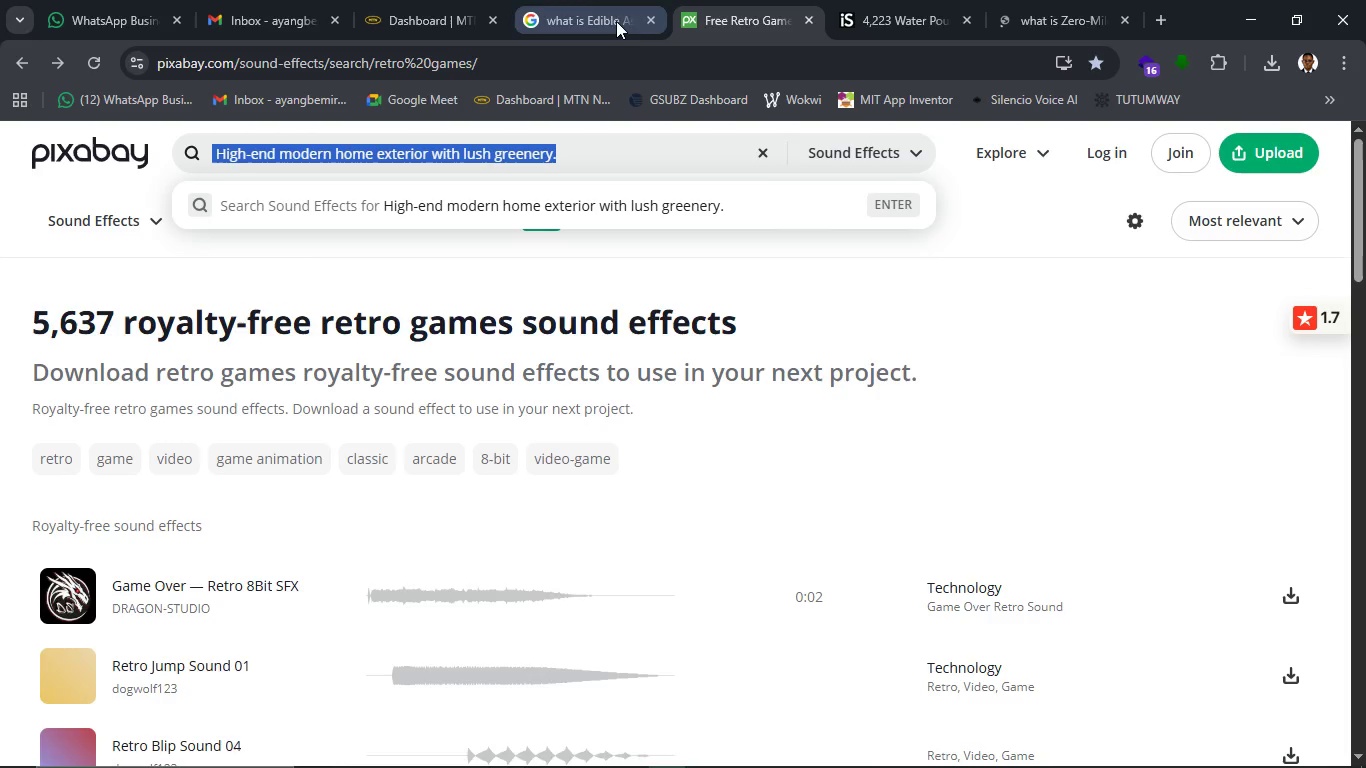 
left_click([606, 3])
 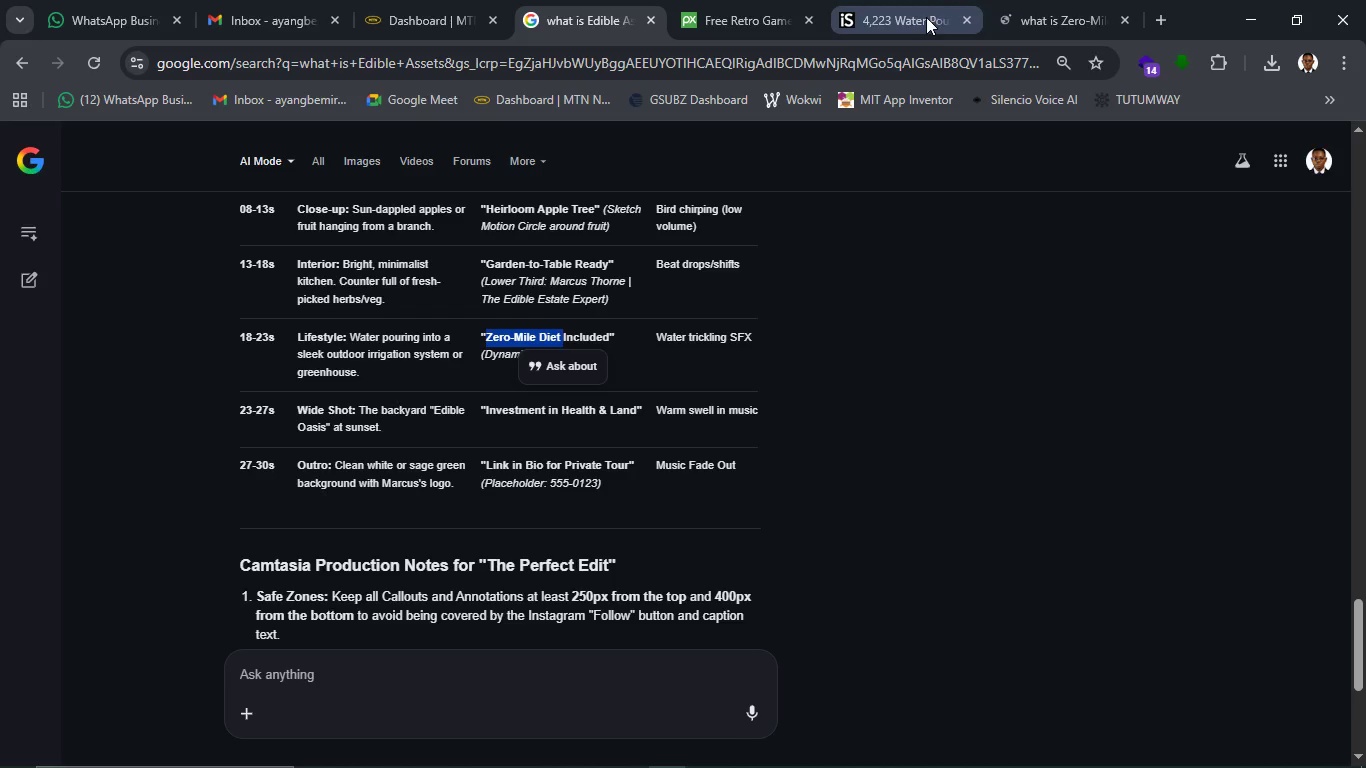 
left_click([926, 17])
 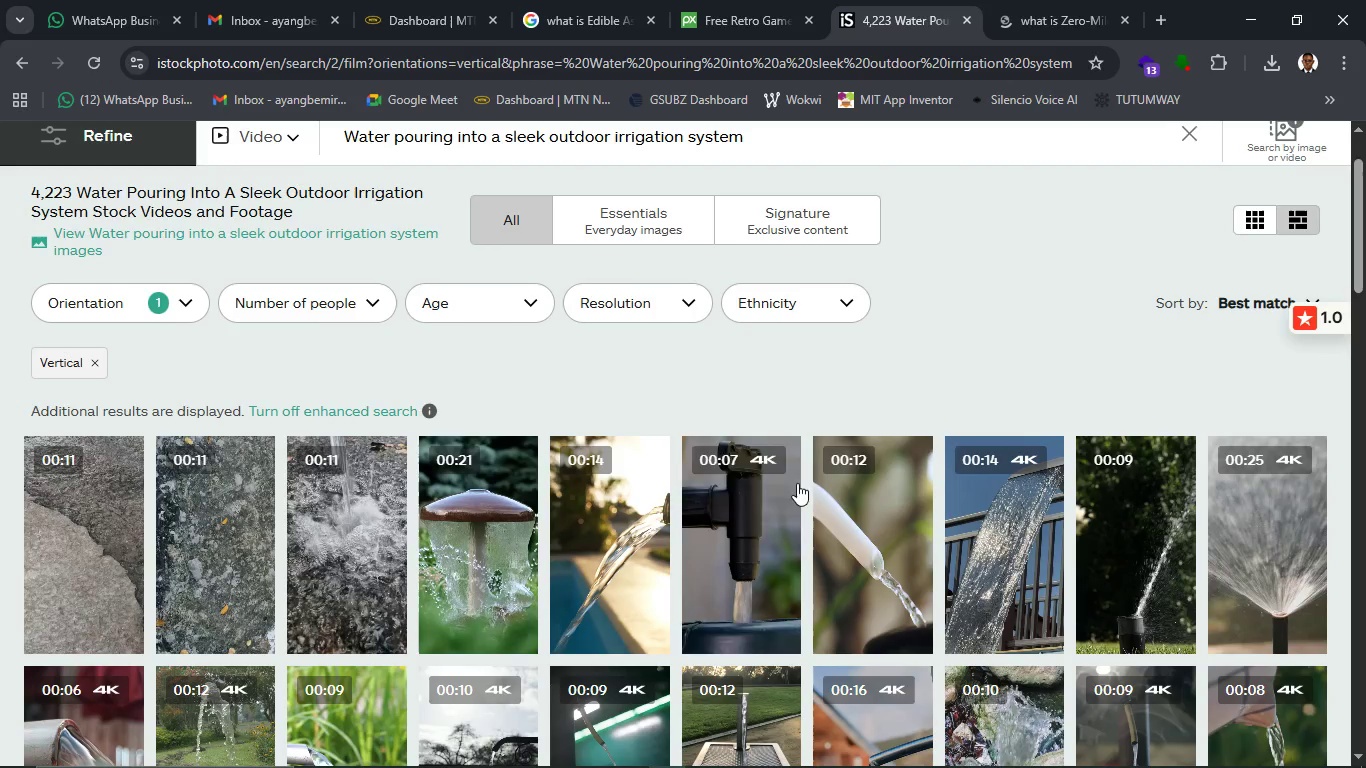 
scroll: coordinate [802, 537], scroll_direction: down, amount: 2.0
 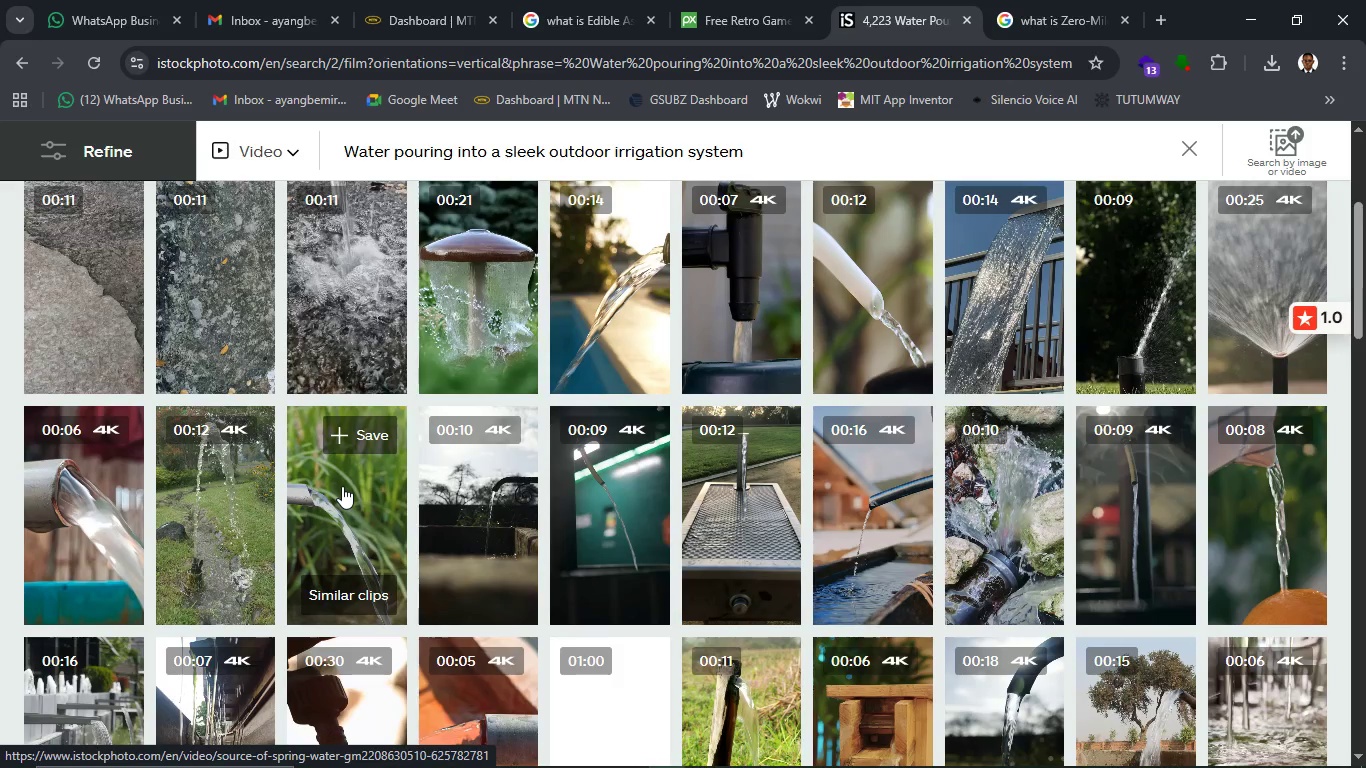 
wait(37.64)
 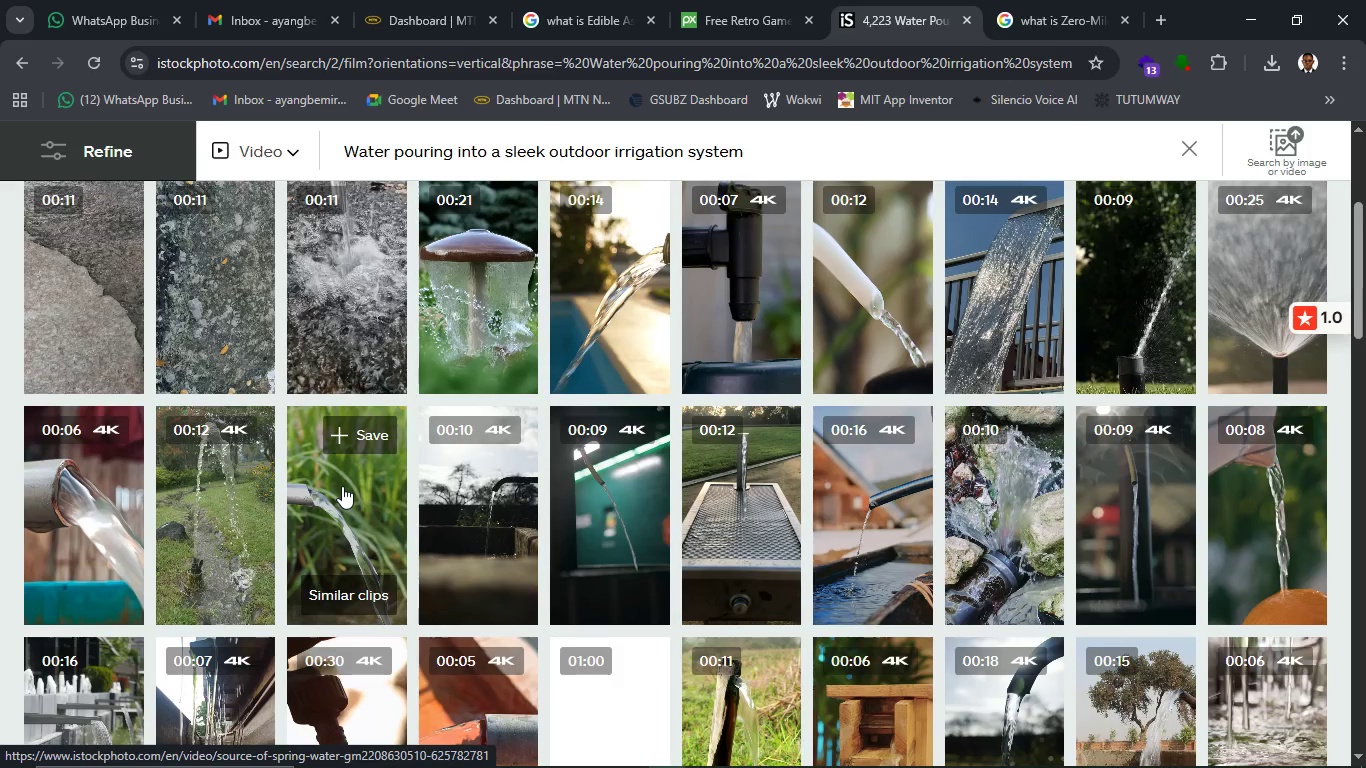 
left_click([350, 496])
 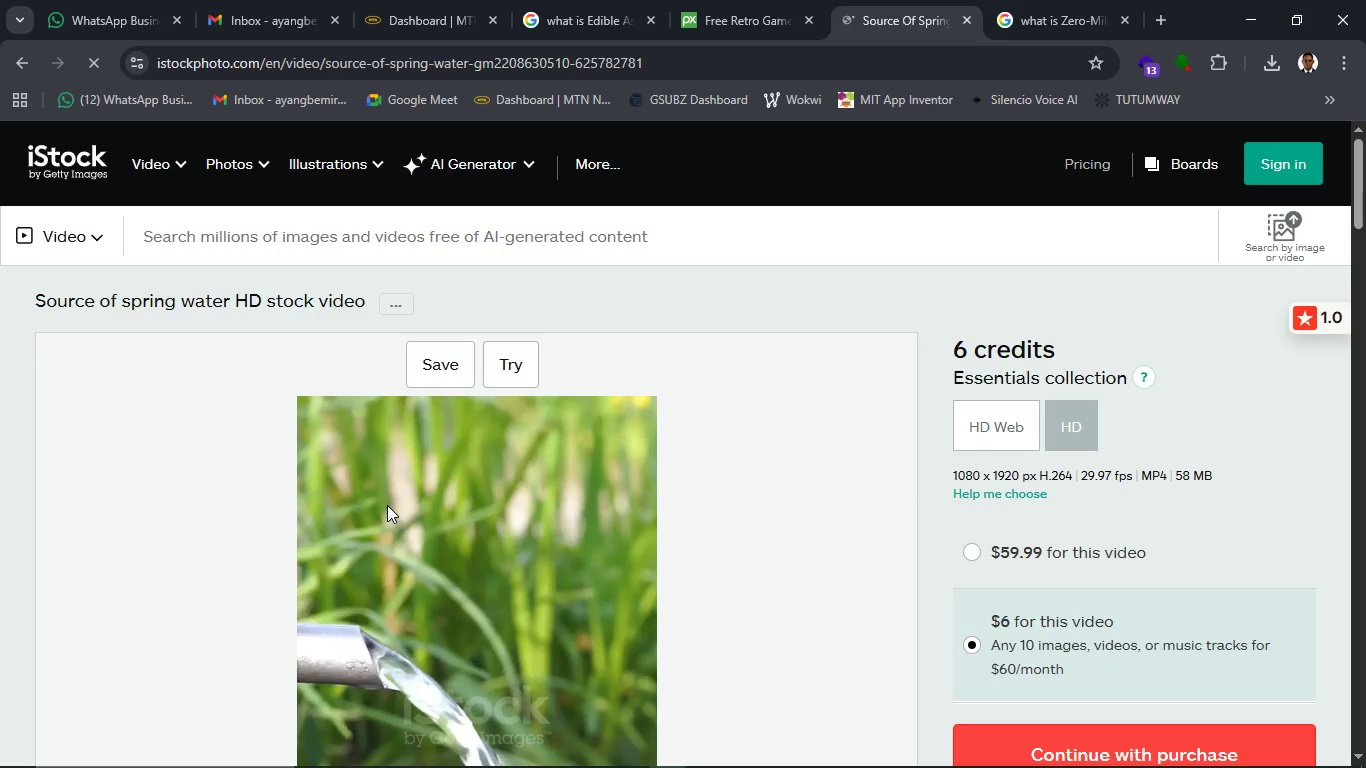 
wait(27.69)
 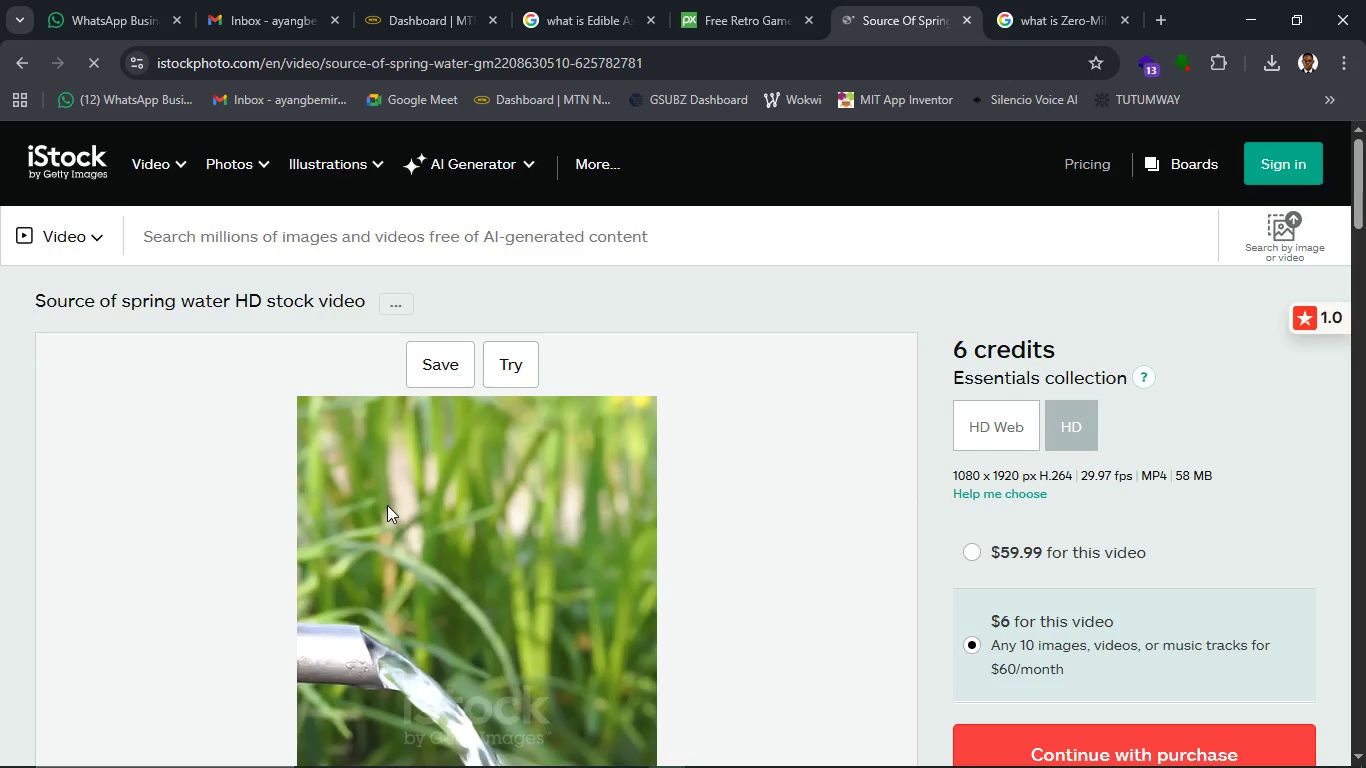 
scroll: coordinate [526, 499], scroll_direction: down, amount: 4.0
 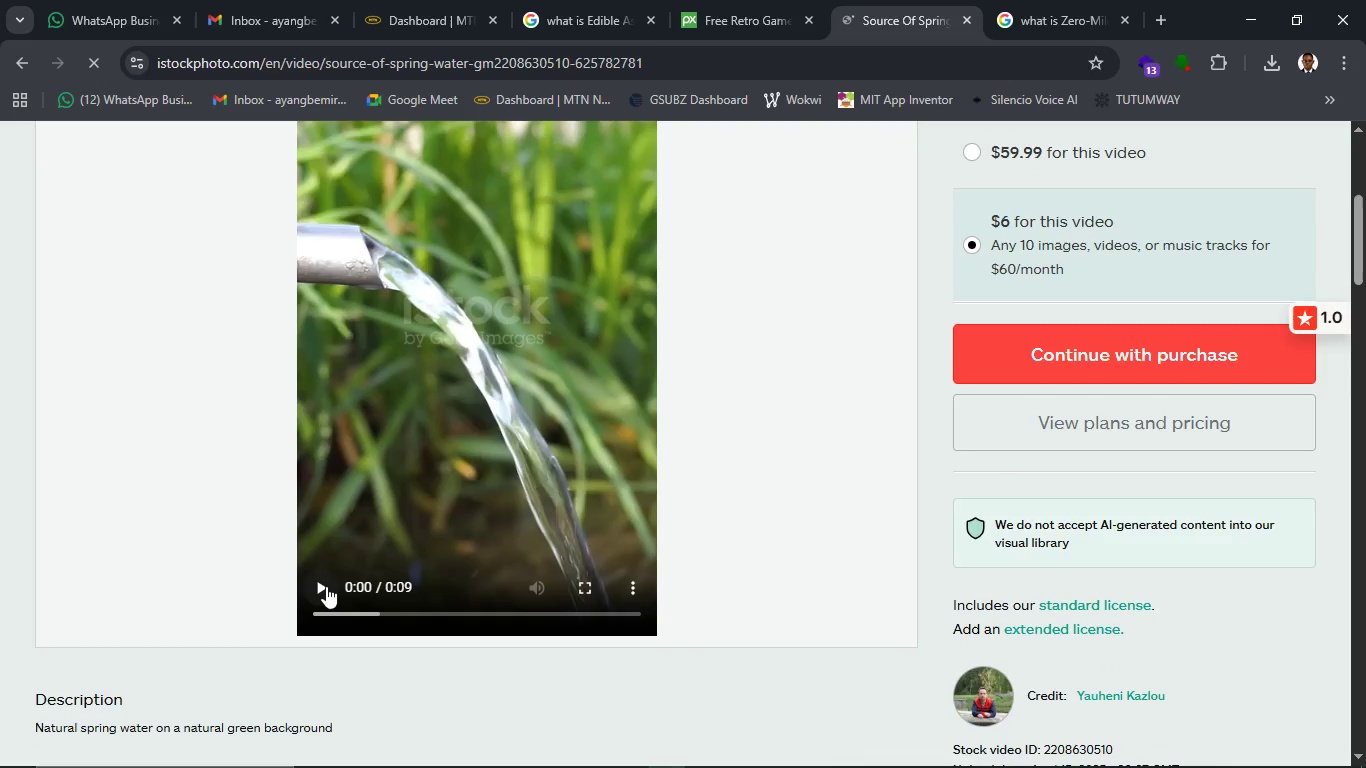 
left_click([326, 586])
 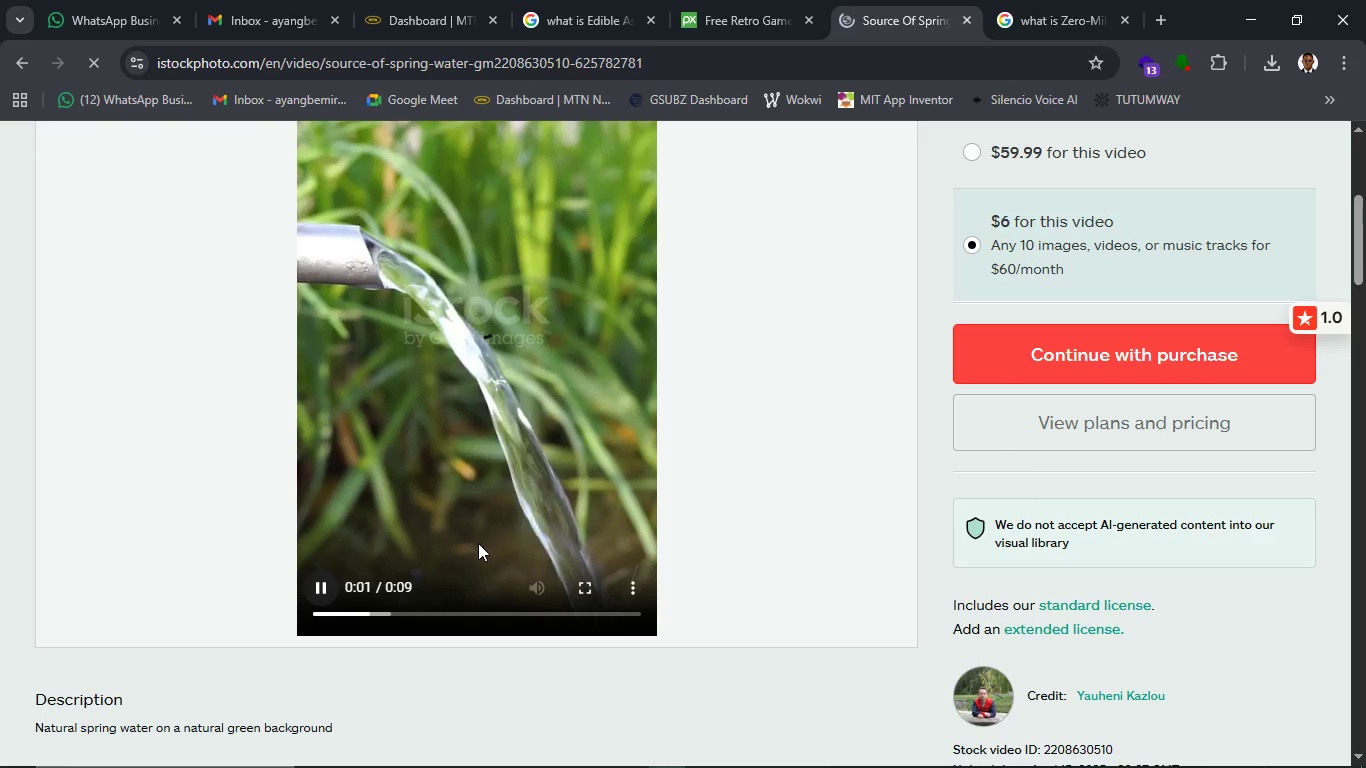 
wait(5.5)
 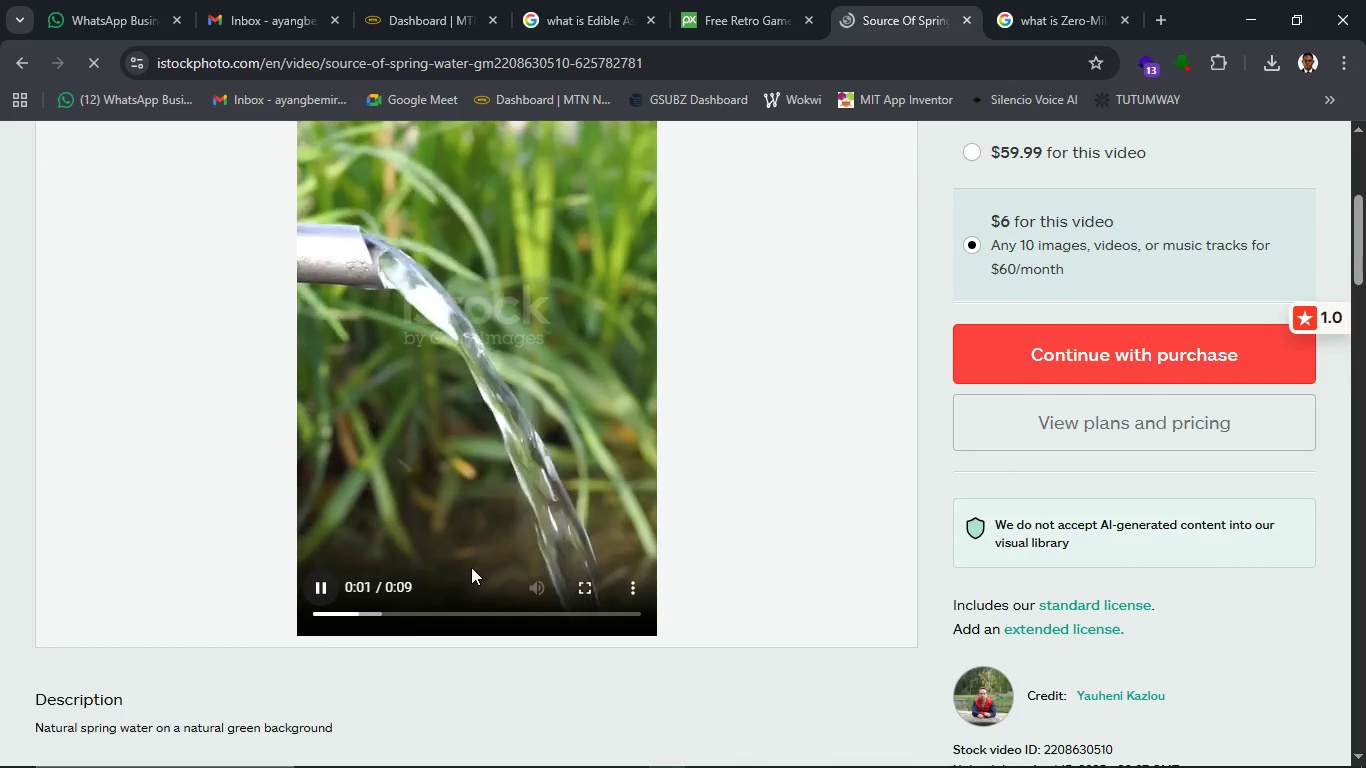 
scroll: coordinate [763, 432], scroll_direction: up, amount: 7.0
 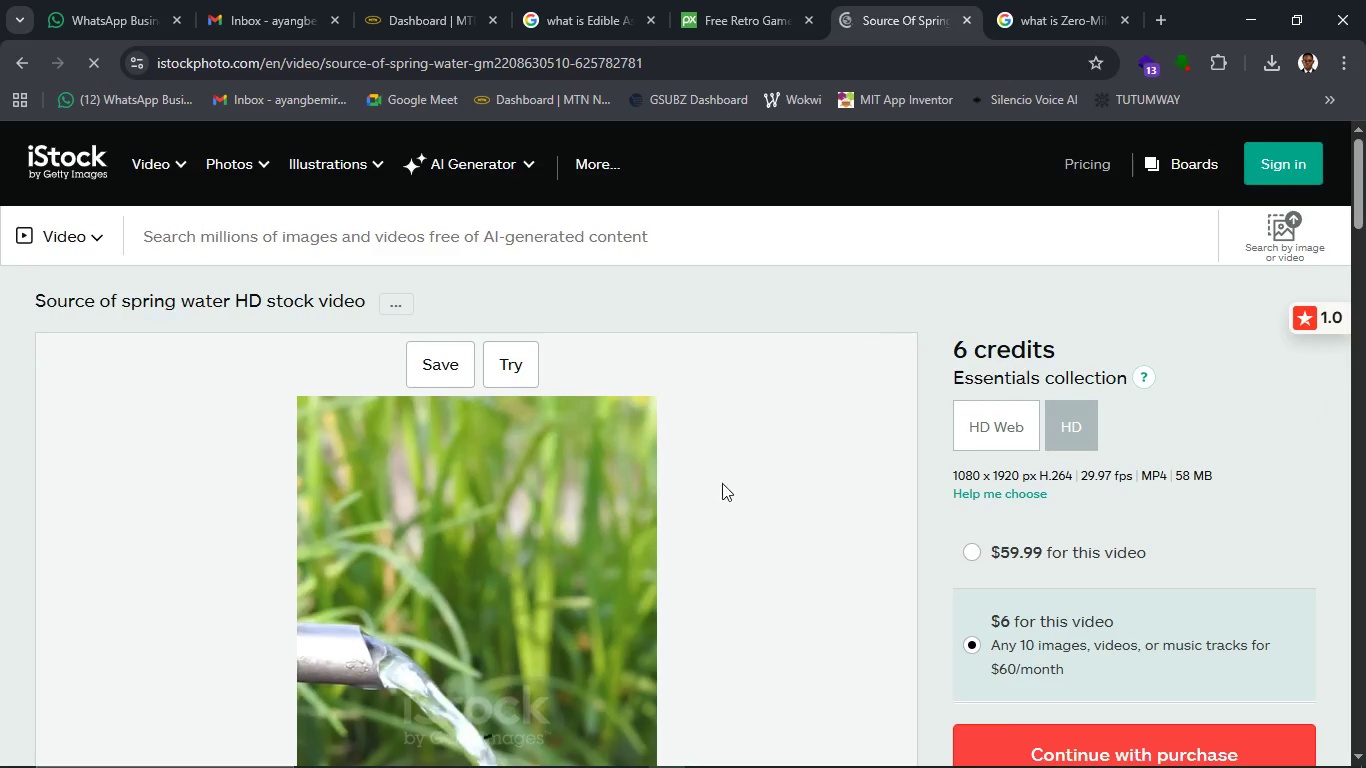 
scroll: coordinate [649, 582], scroll_direction: down, amount: 3.0
 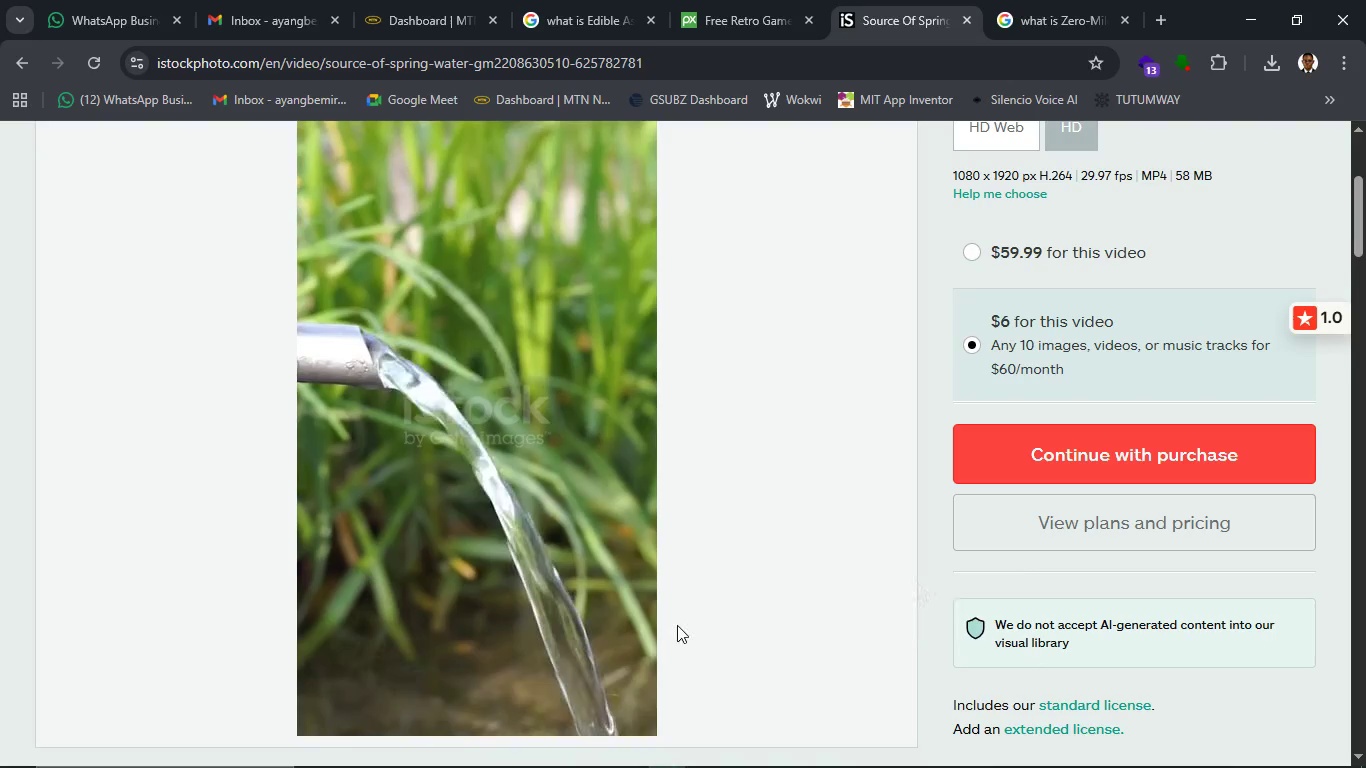 
wait(21.5)
 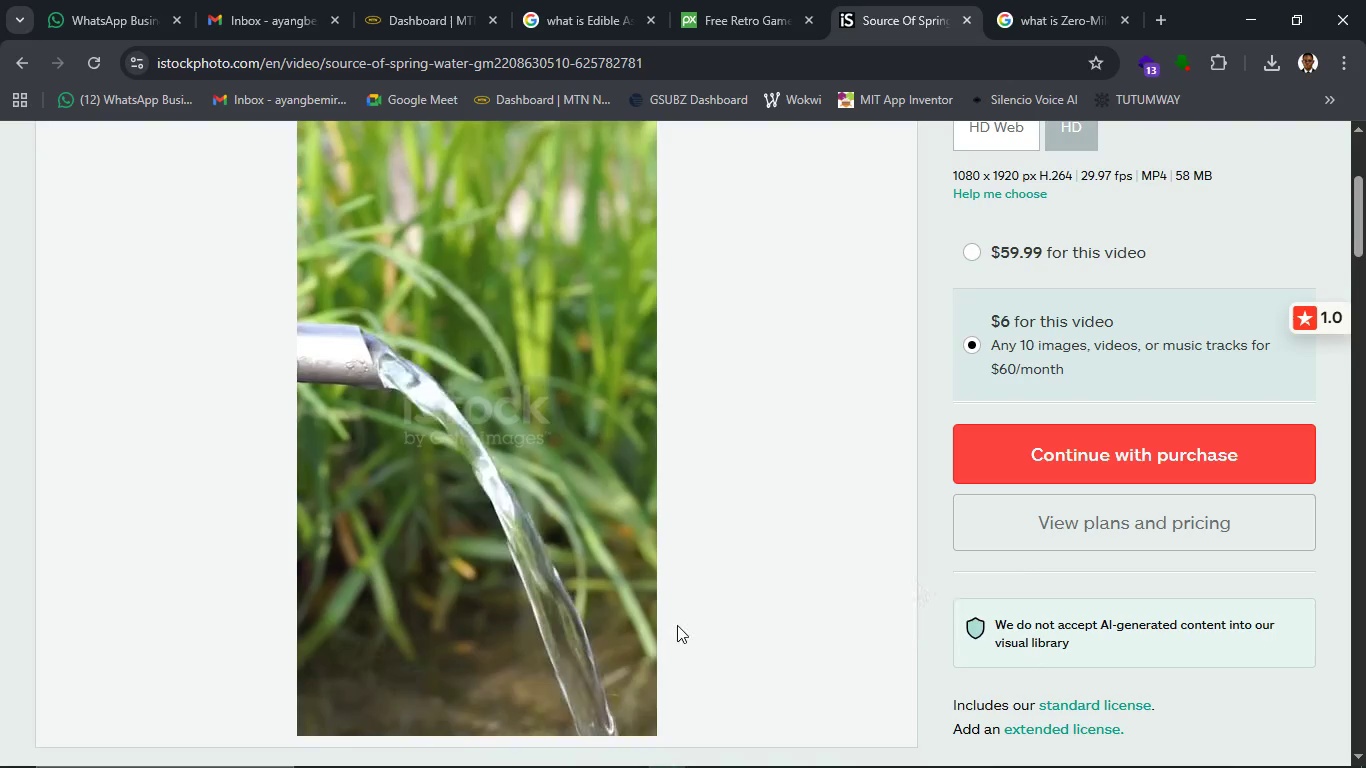 
scroll: coordinate [877, 641], scroll_direction: up, amount: 7.0
 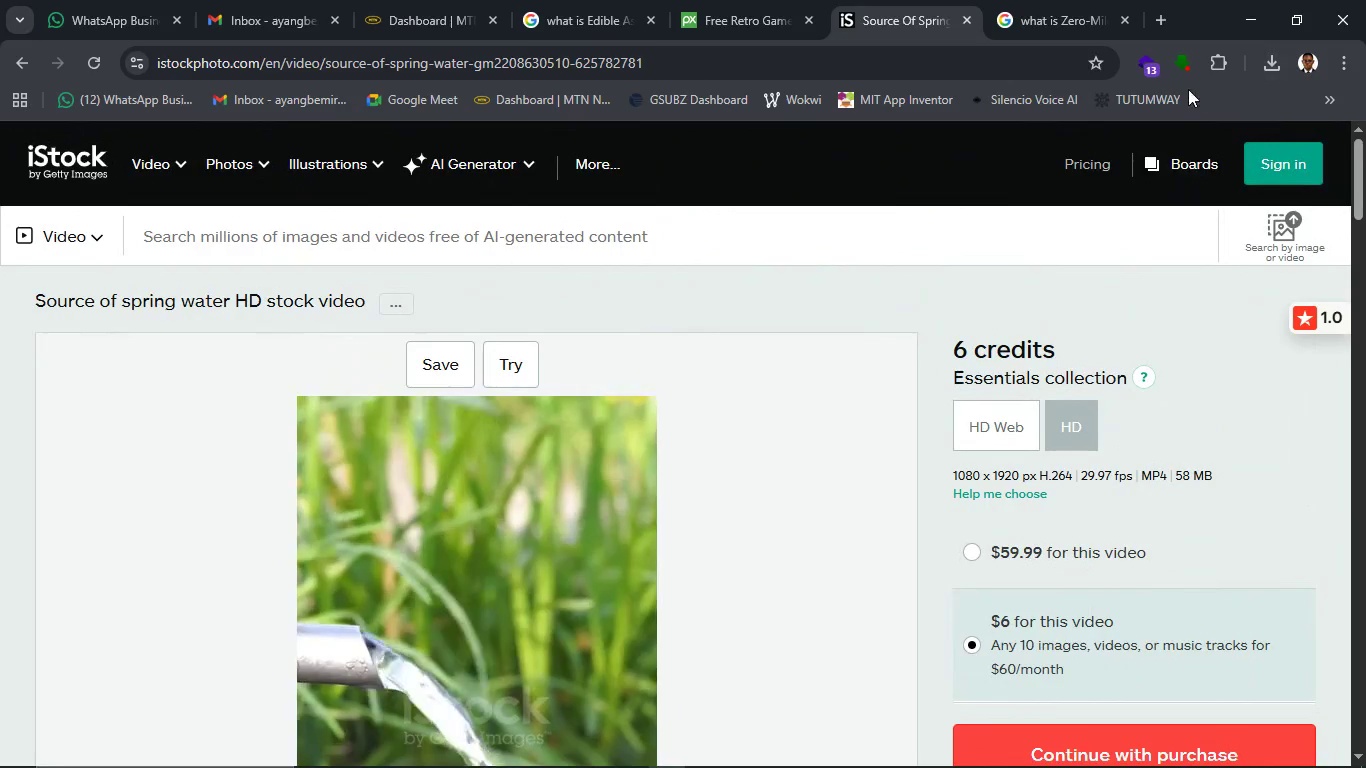 
left_click([1183, 75])
 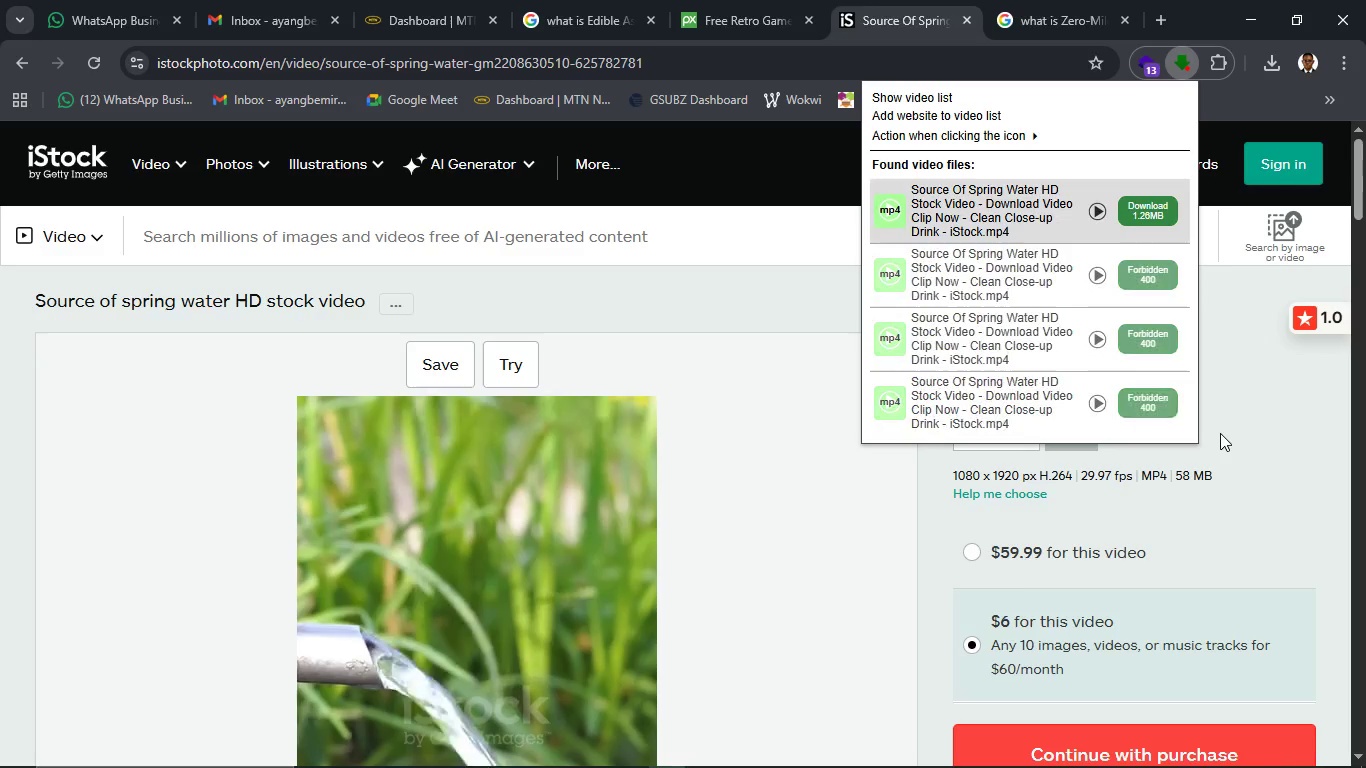 
wait(5.56)
 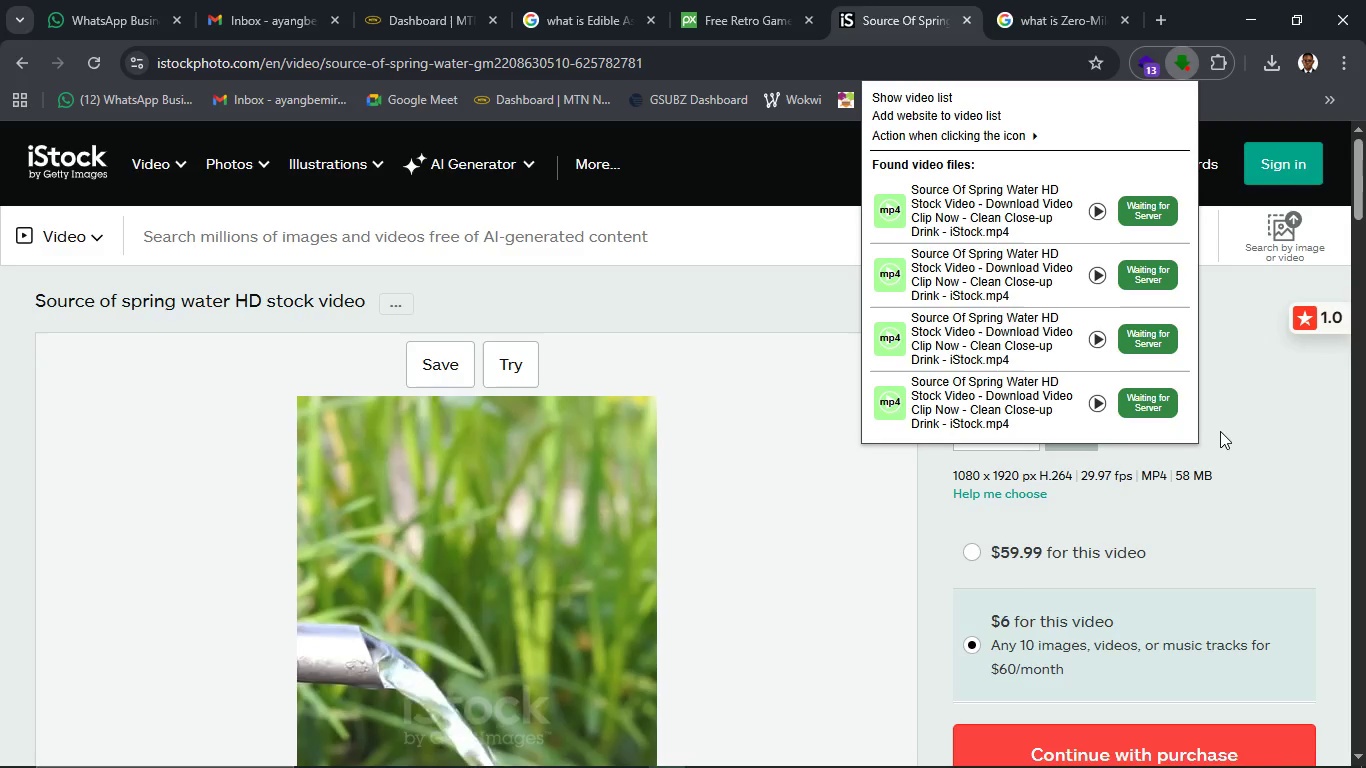 
left_click([1151, 211])
 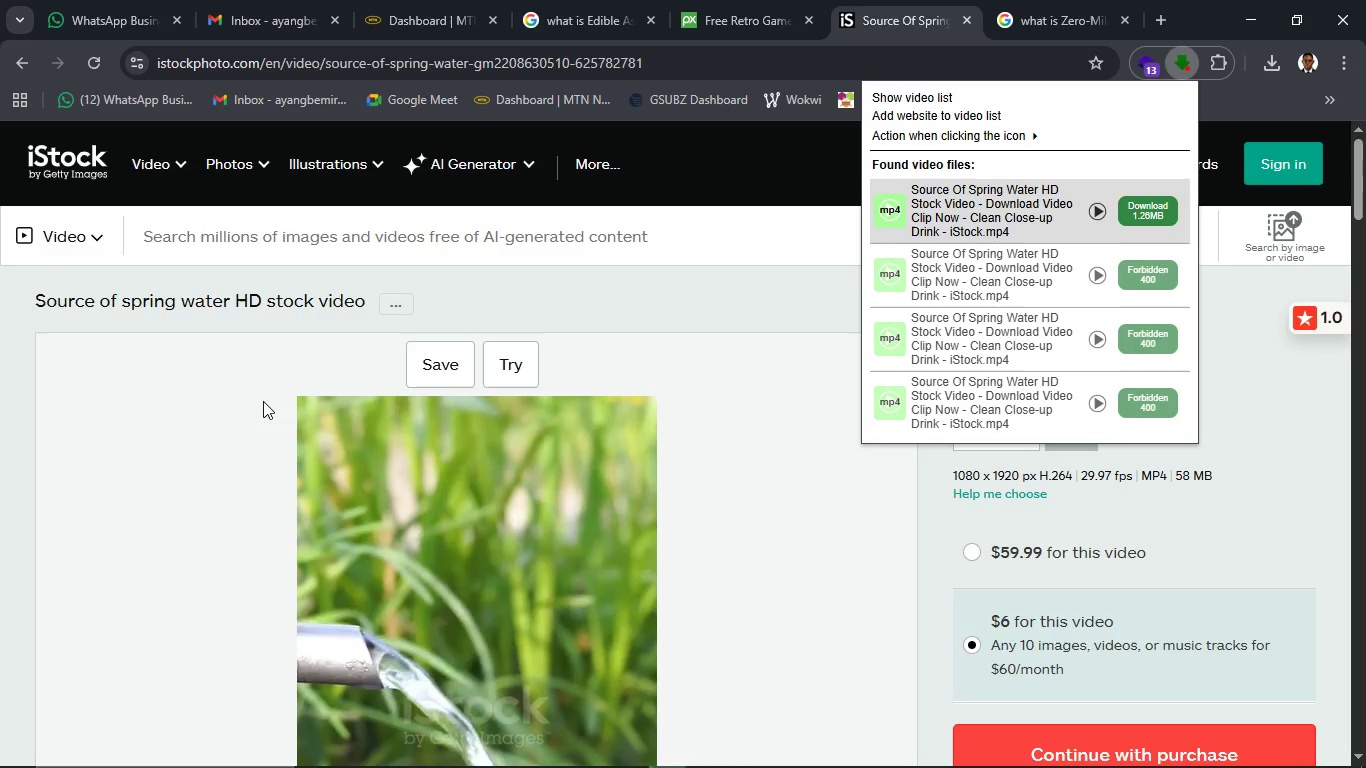 
wait(8.64)
 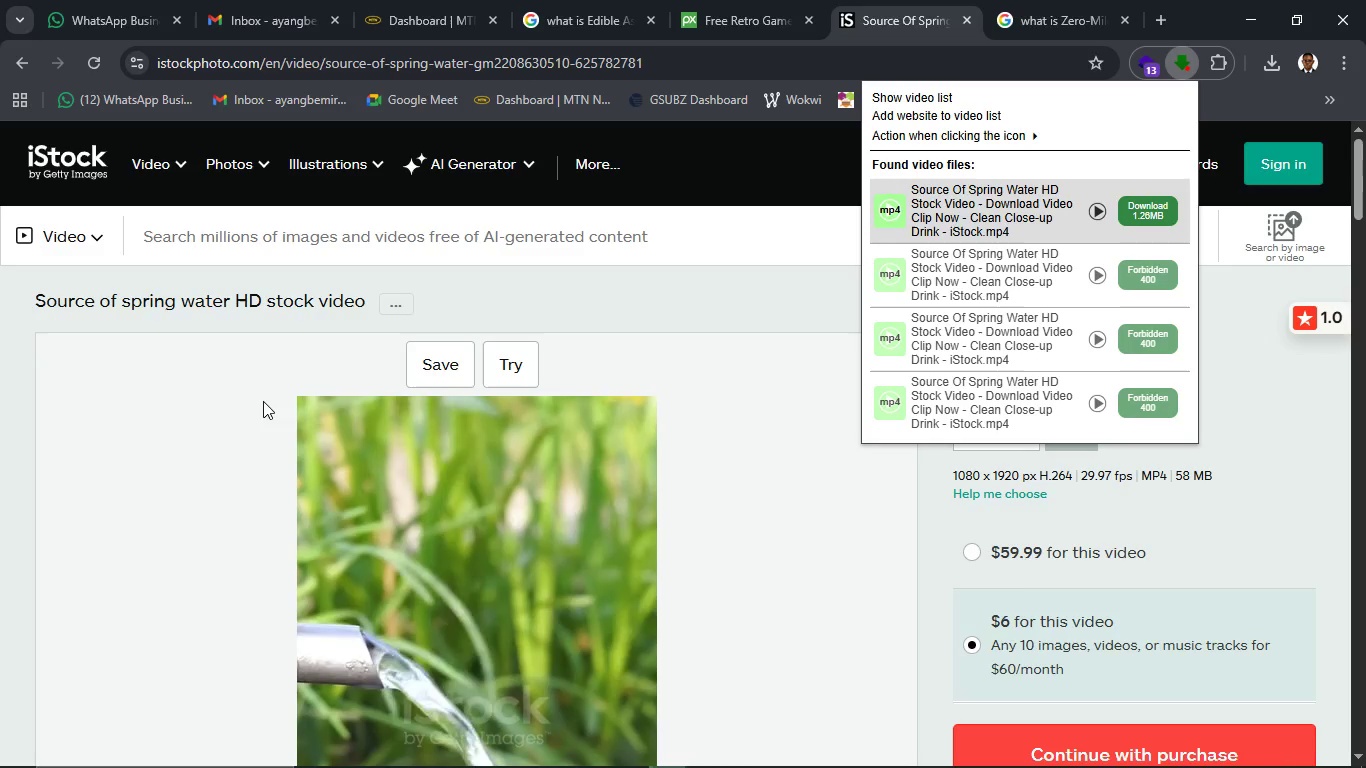 
left_click([1203, 554])
 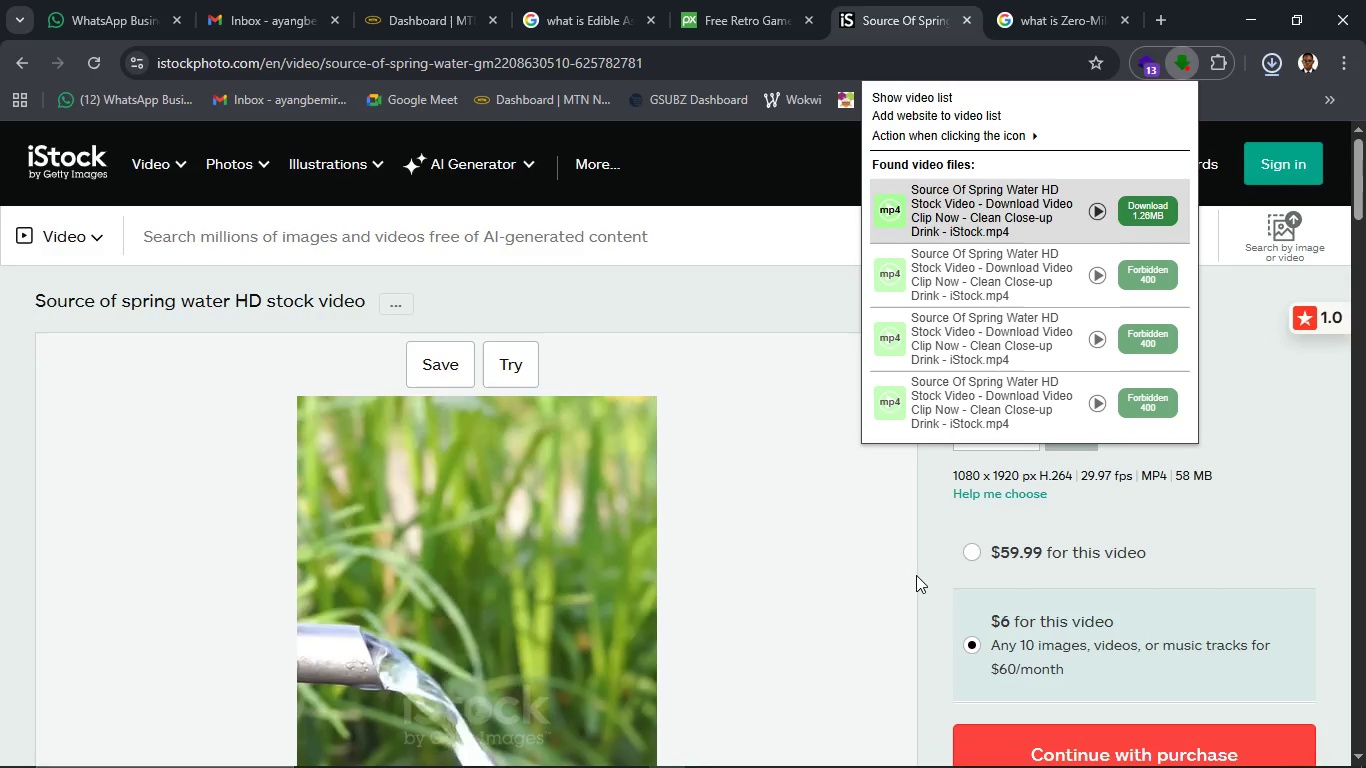 
wait(9.38)
 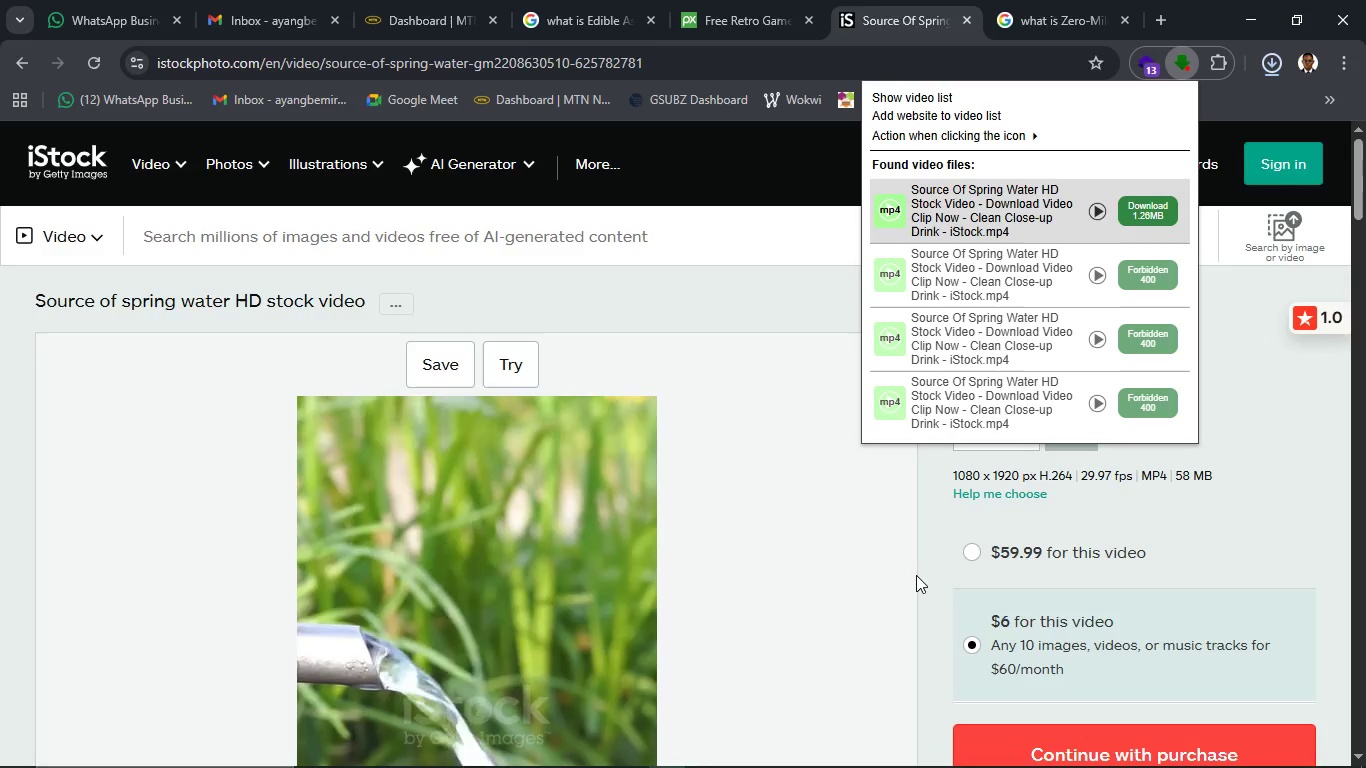 
left_click([19, 62])
 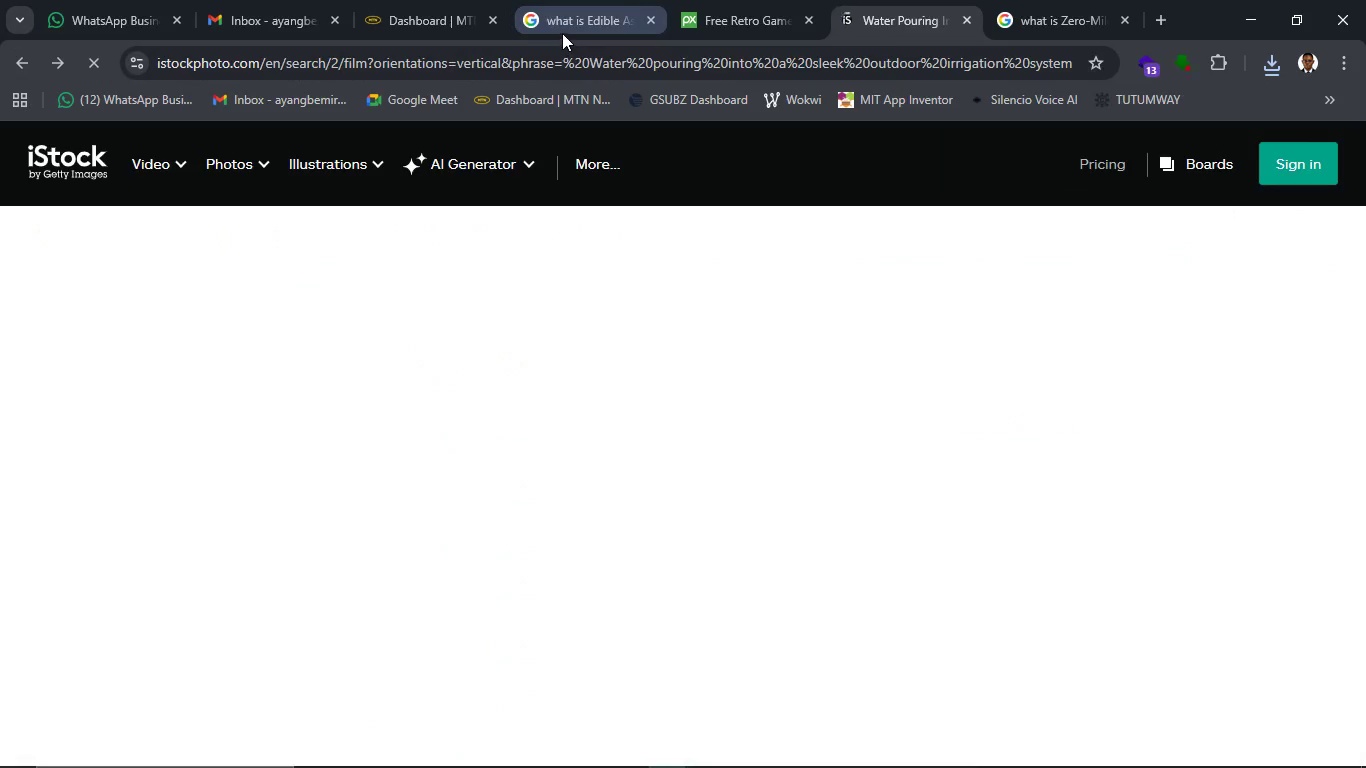 
left_click([562, 33])
 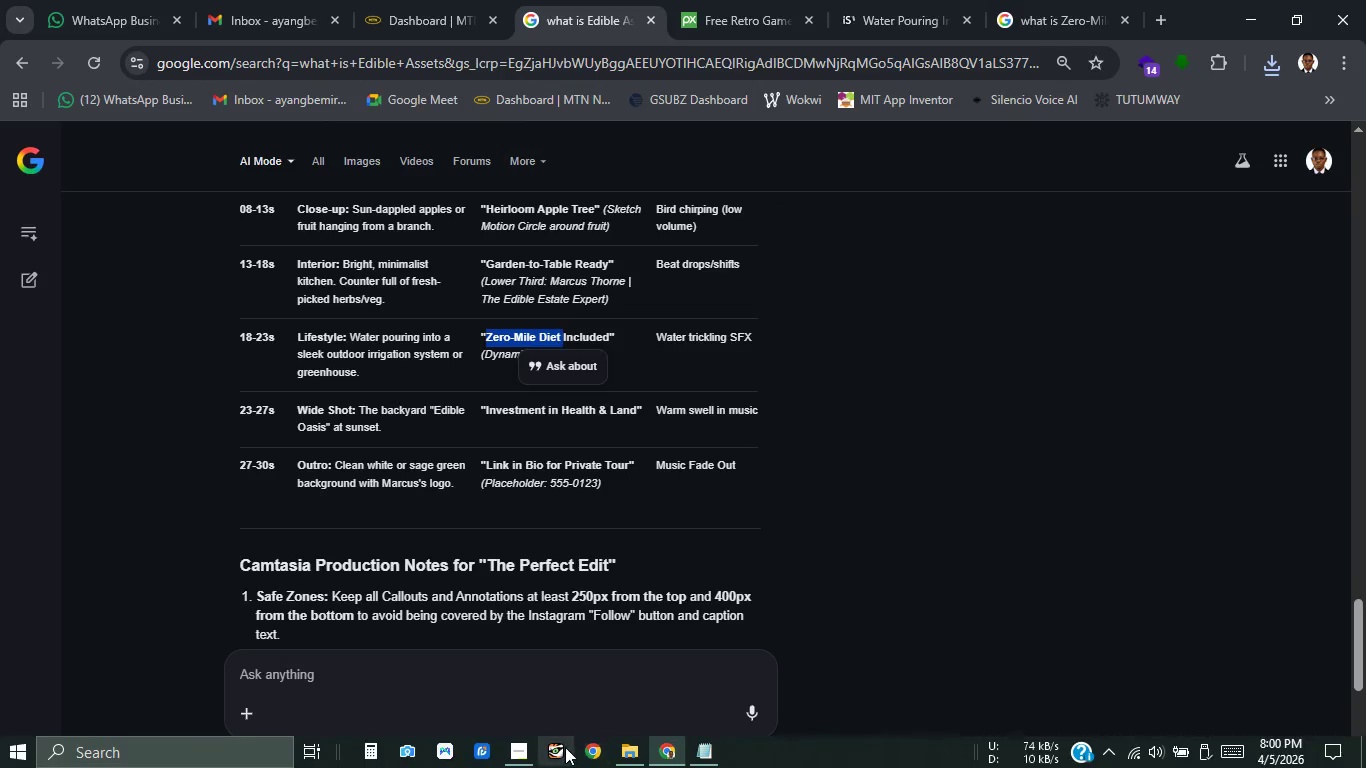 
left_click([529, 758])